 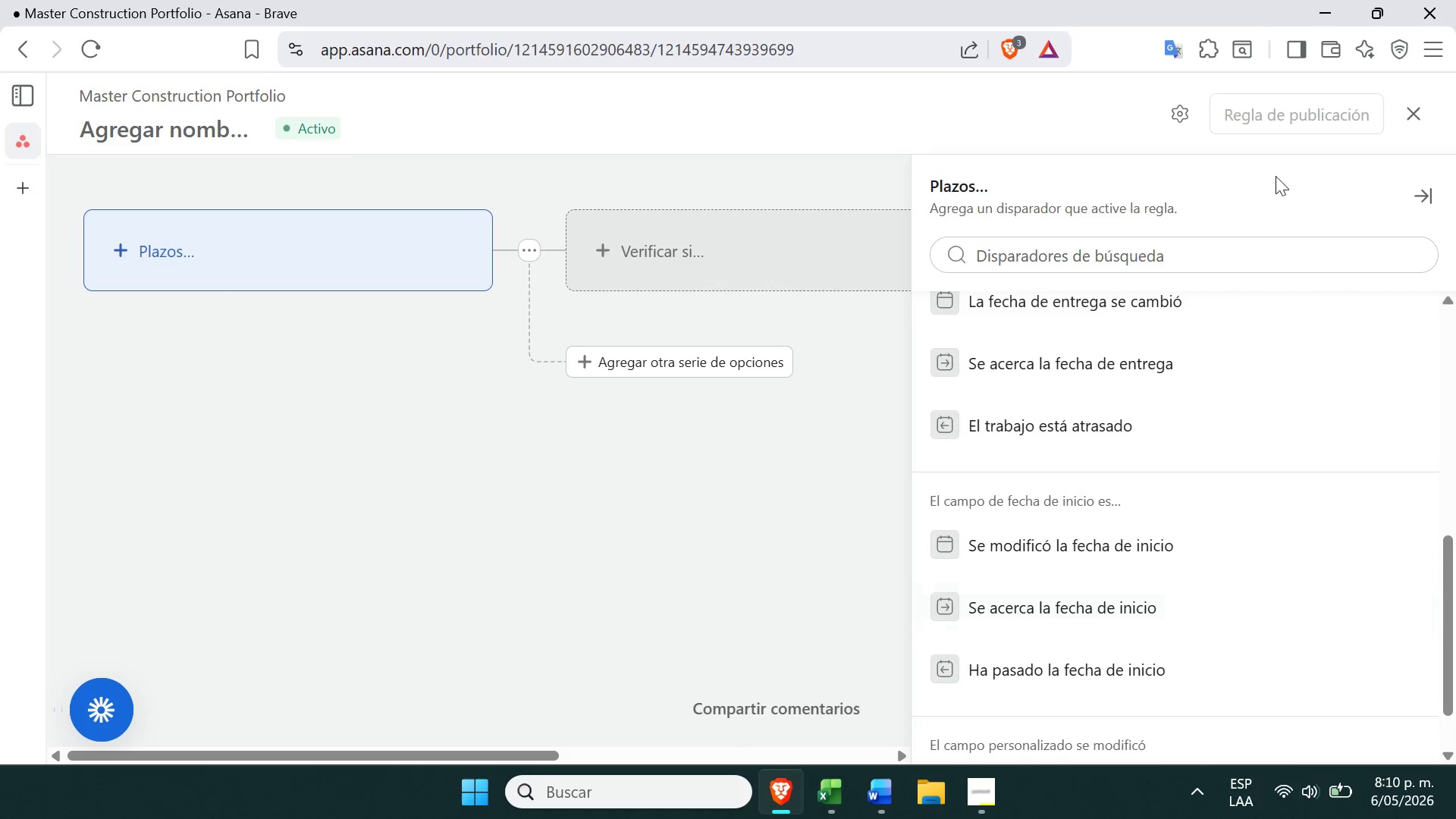 
left_click([23, 46])
 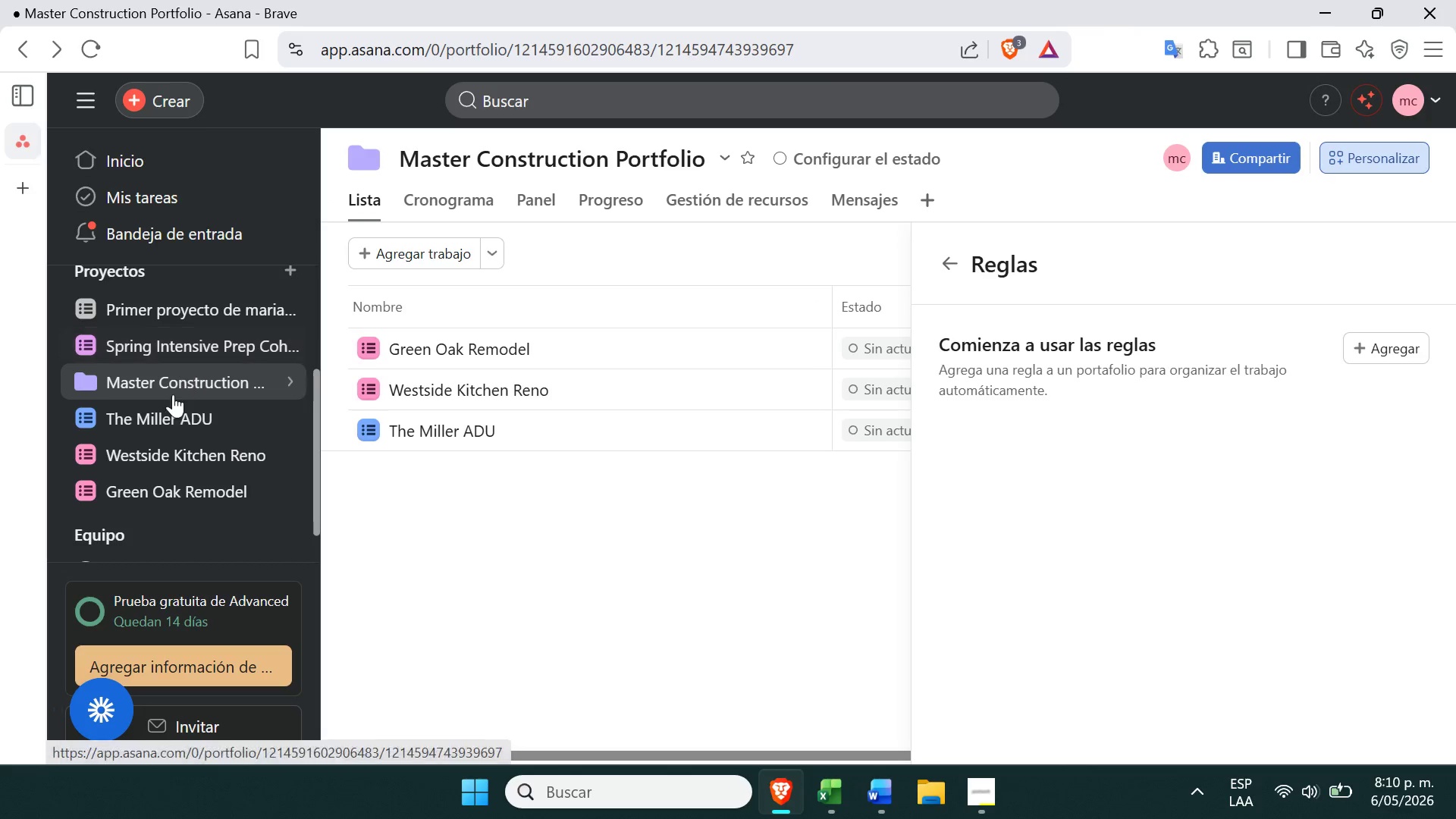 
left_click([150, 429])
 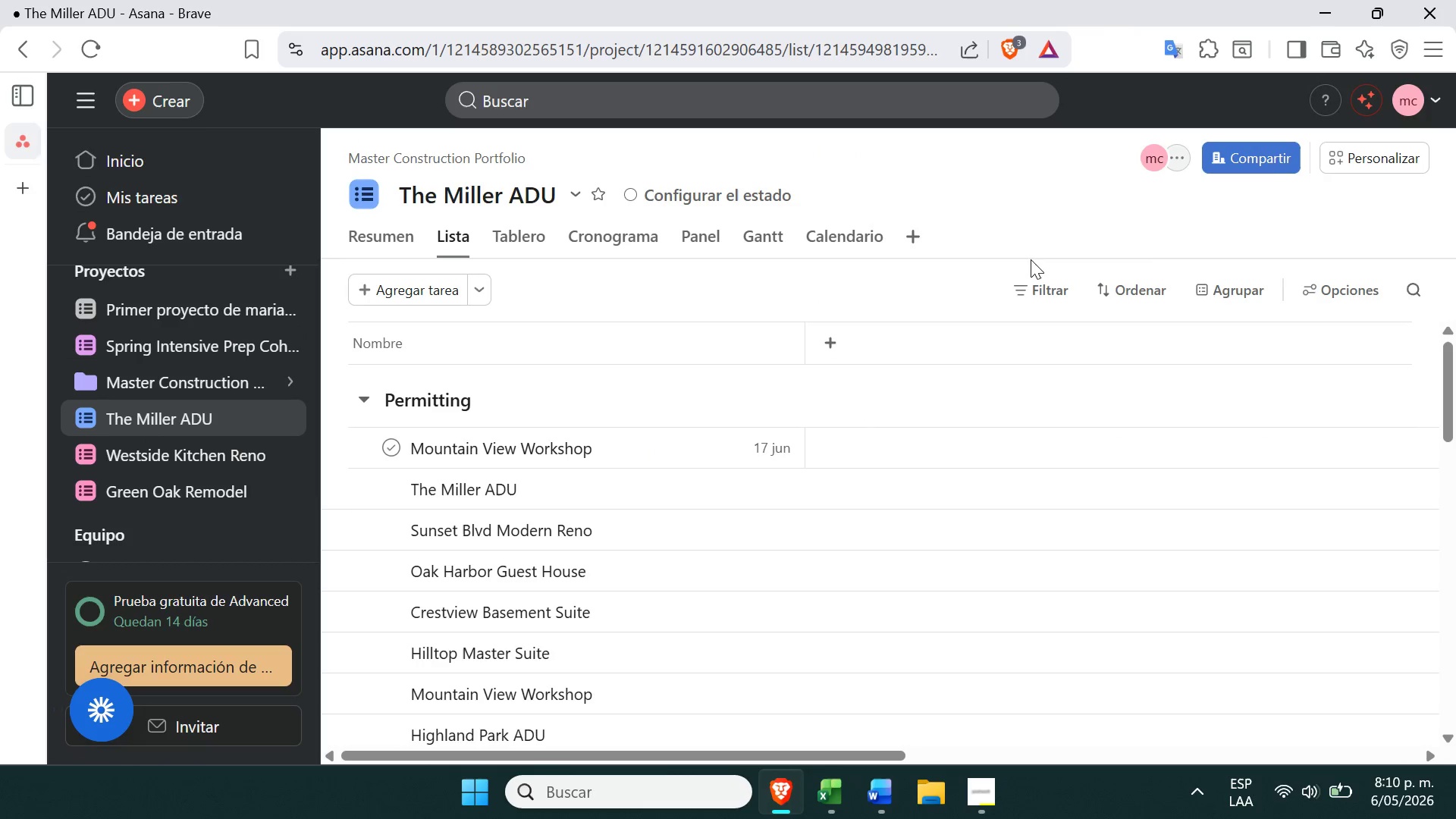 
left_click([1340, 158])
 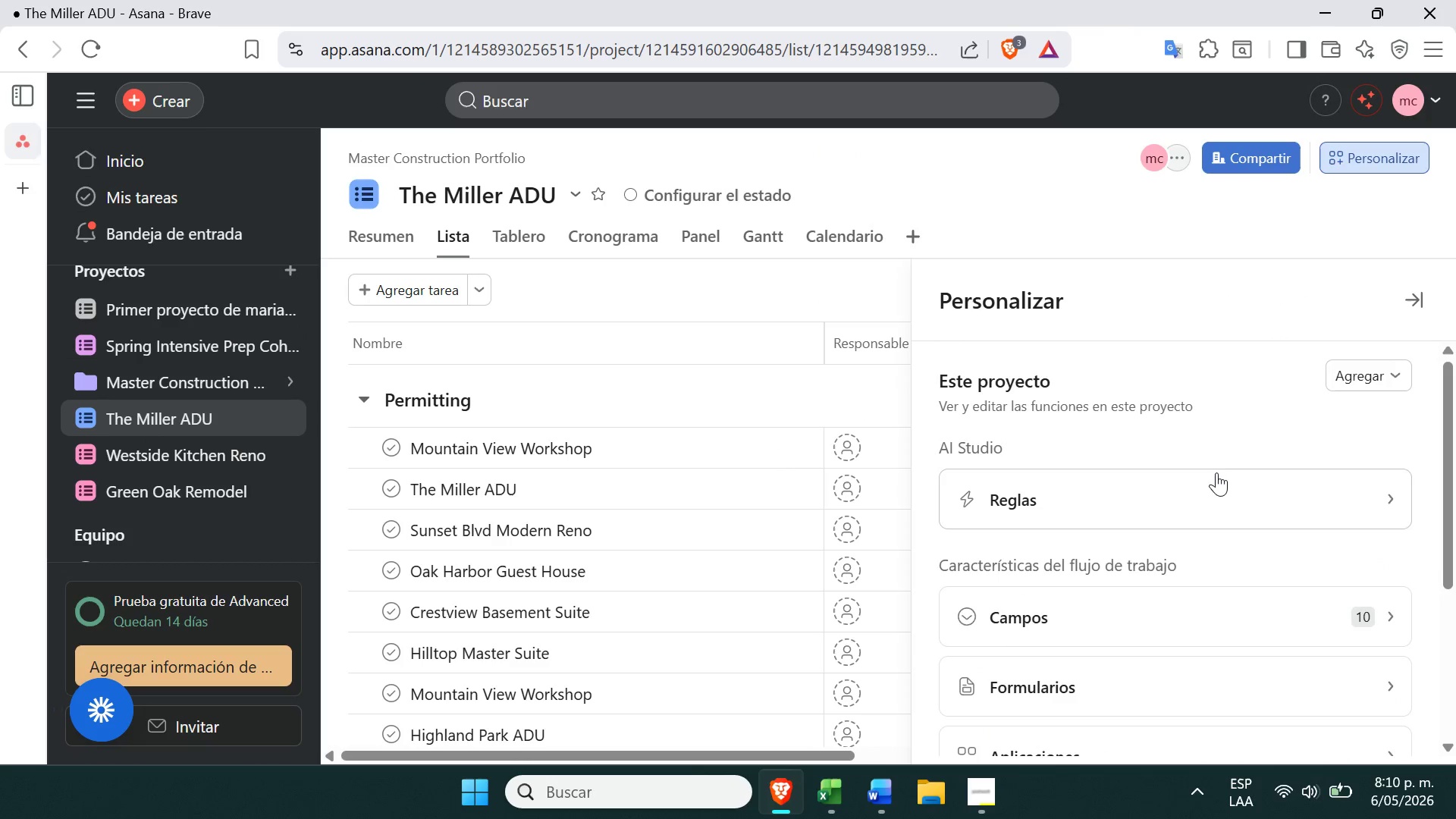 
left_click([1211, 485])
 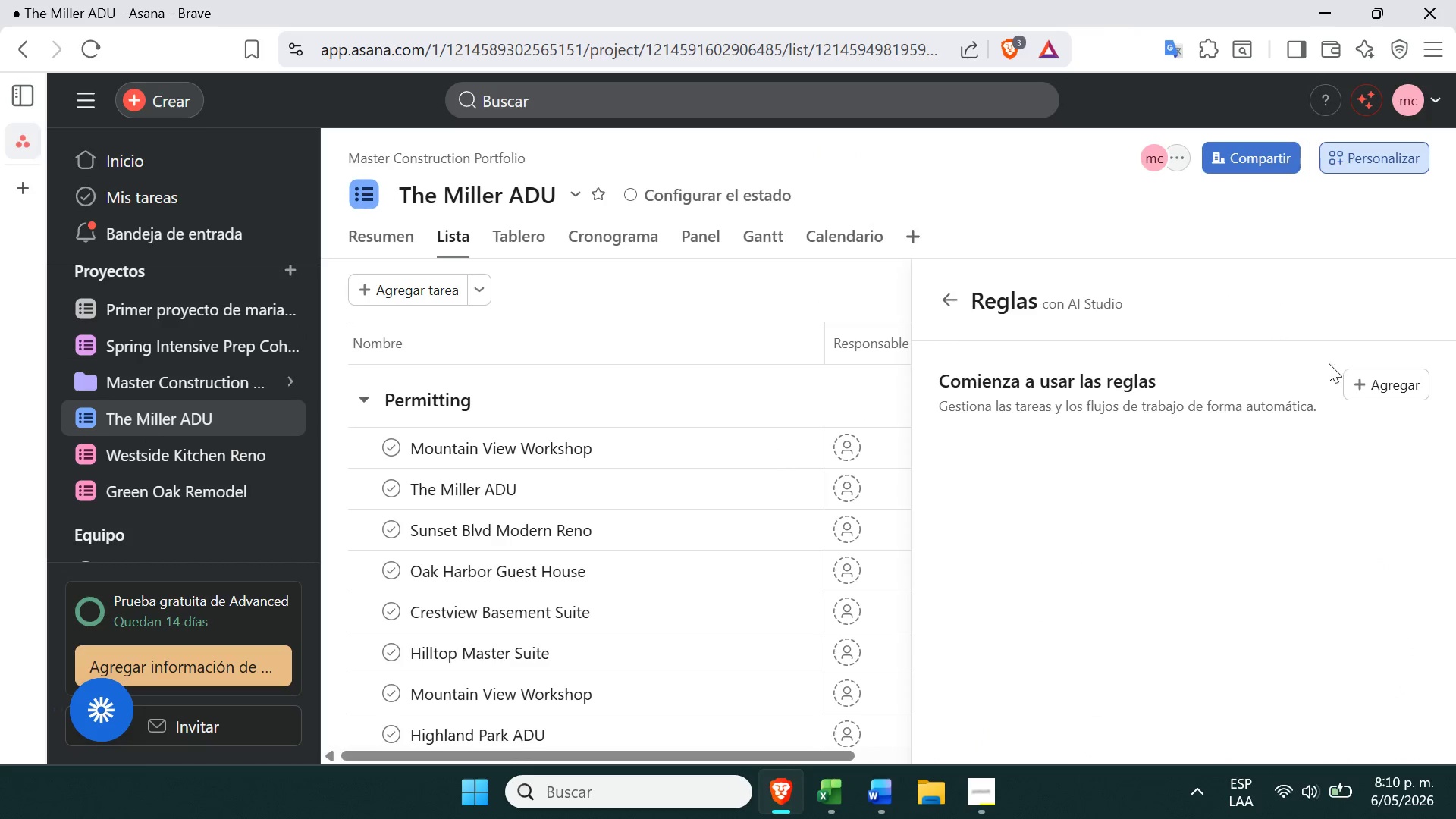 
left_click([1366, 383])
 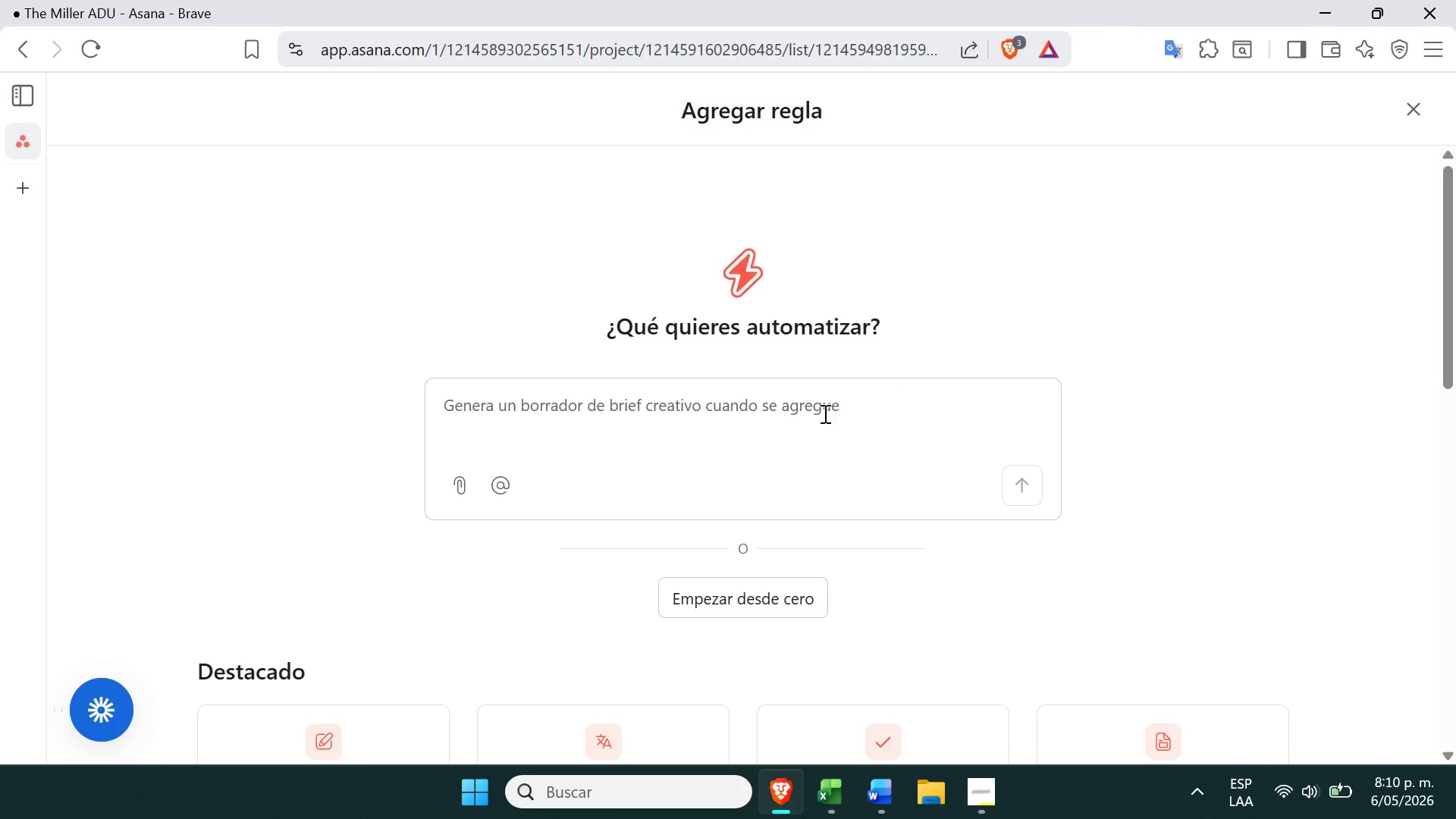 
double_click([817, 423])
 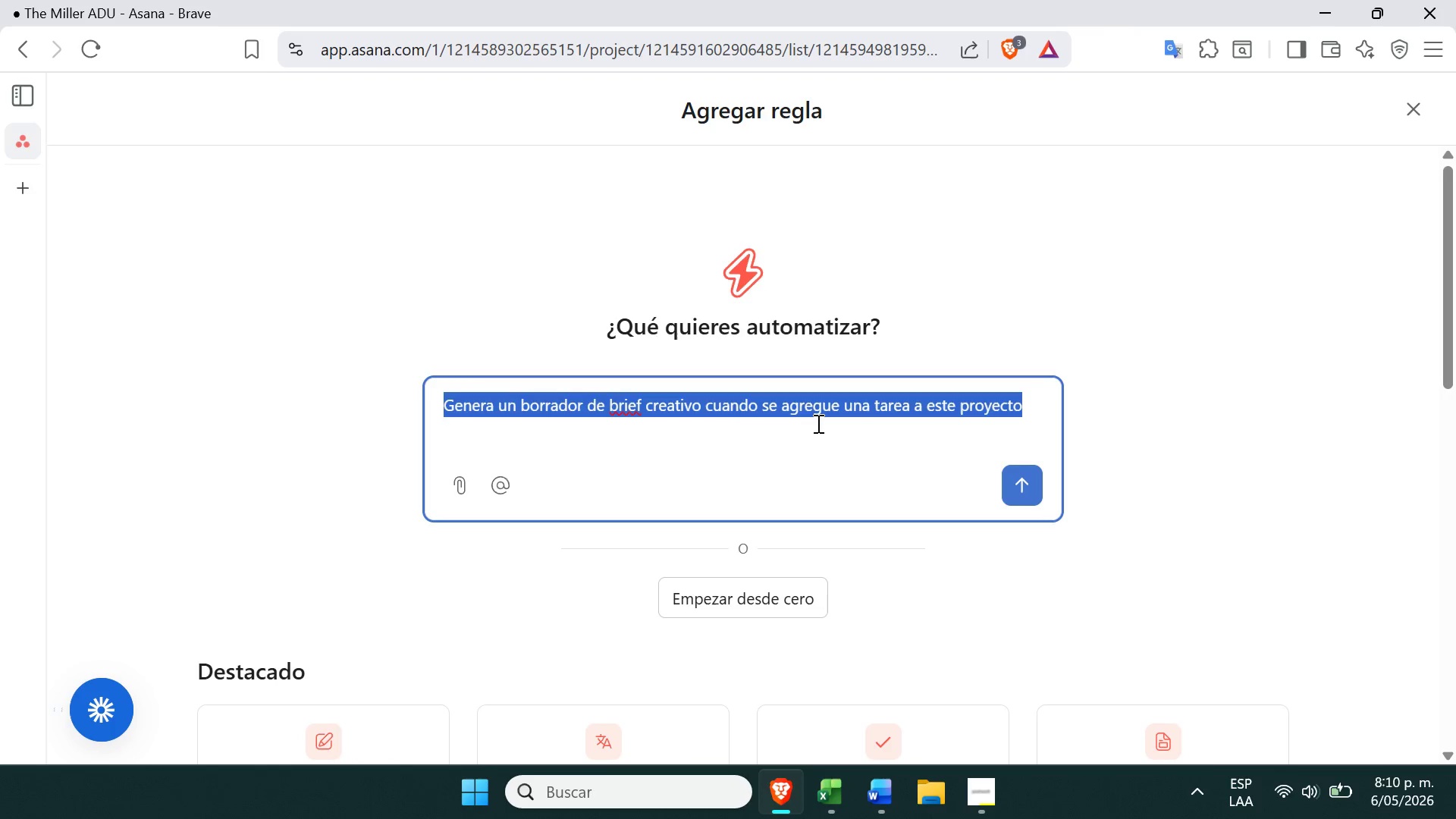 
triple_click([817, 423])
 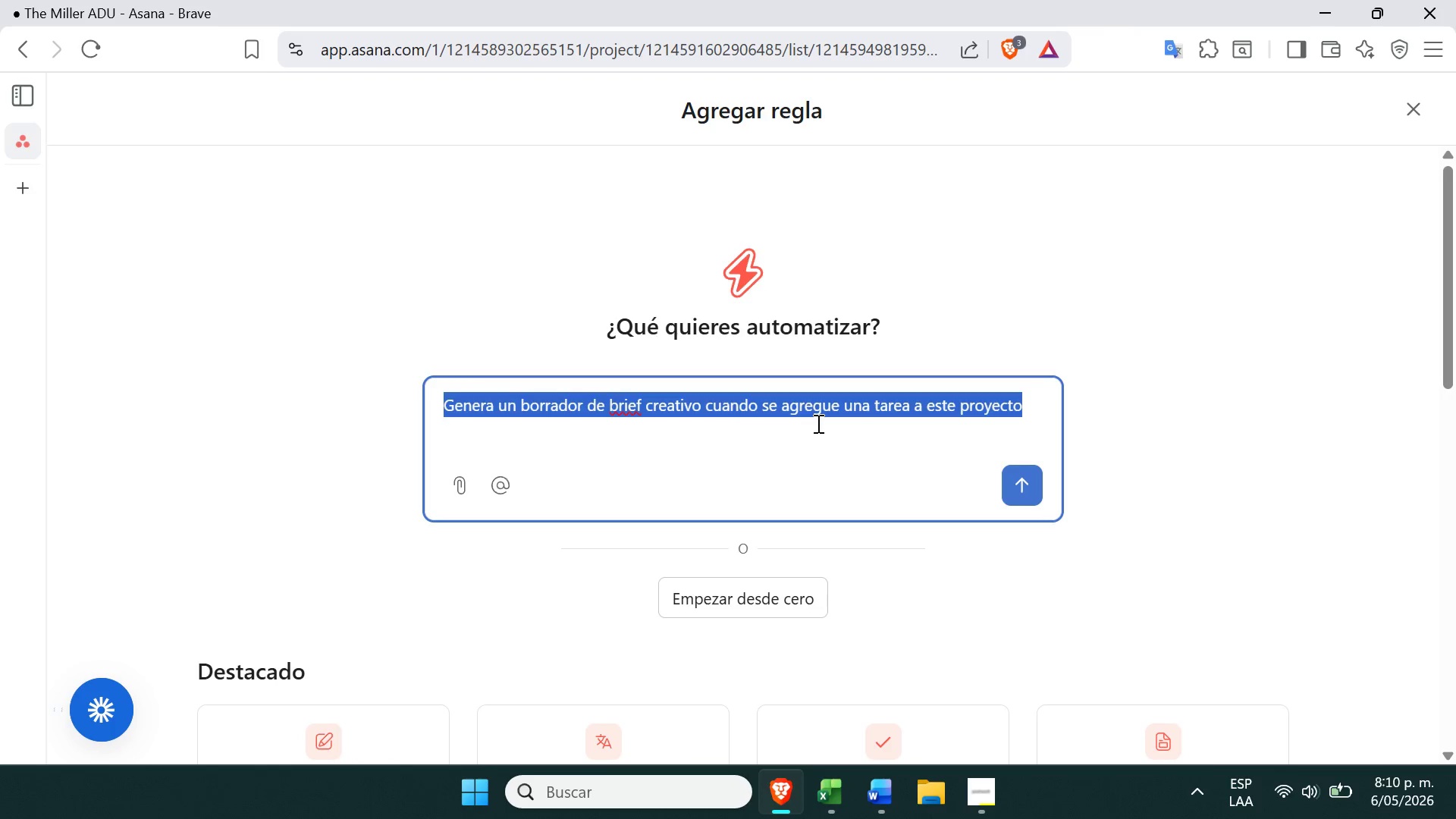 
triple_click([817, 423])
 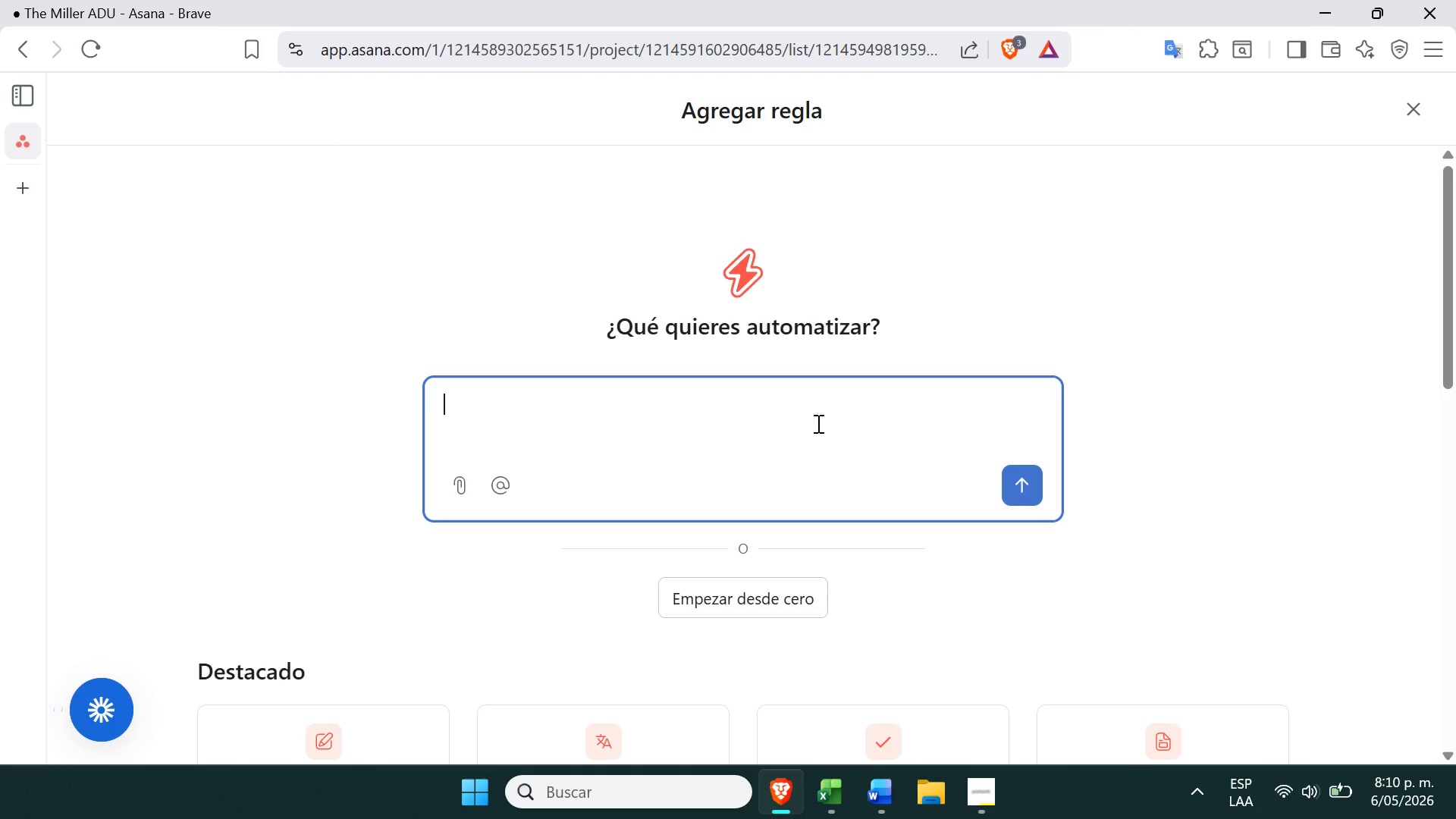 
key(Backspace)
 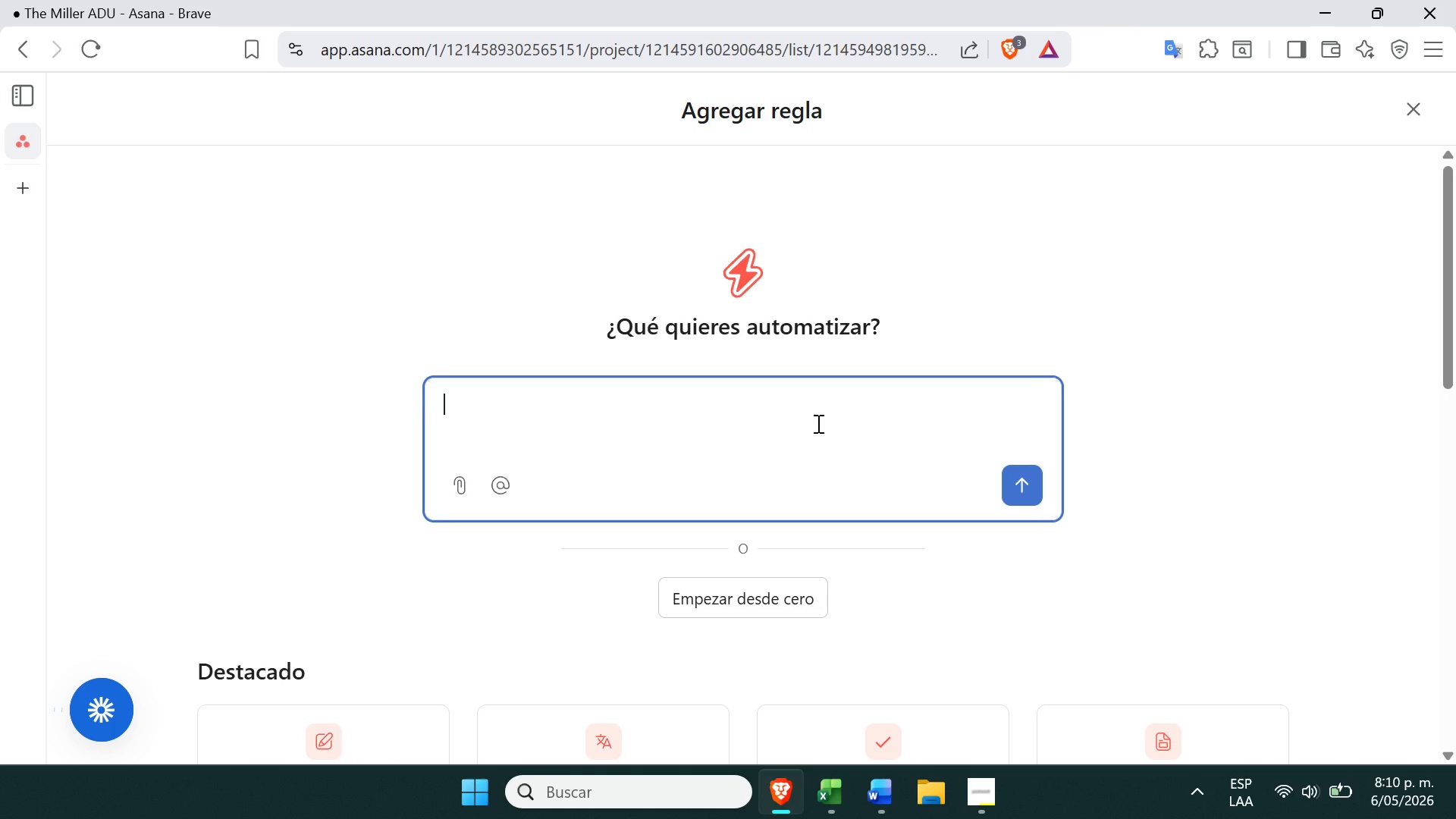 
key(Control+ControlLeft)
 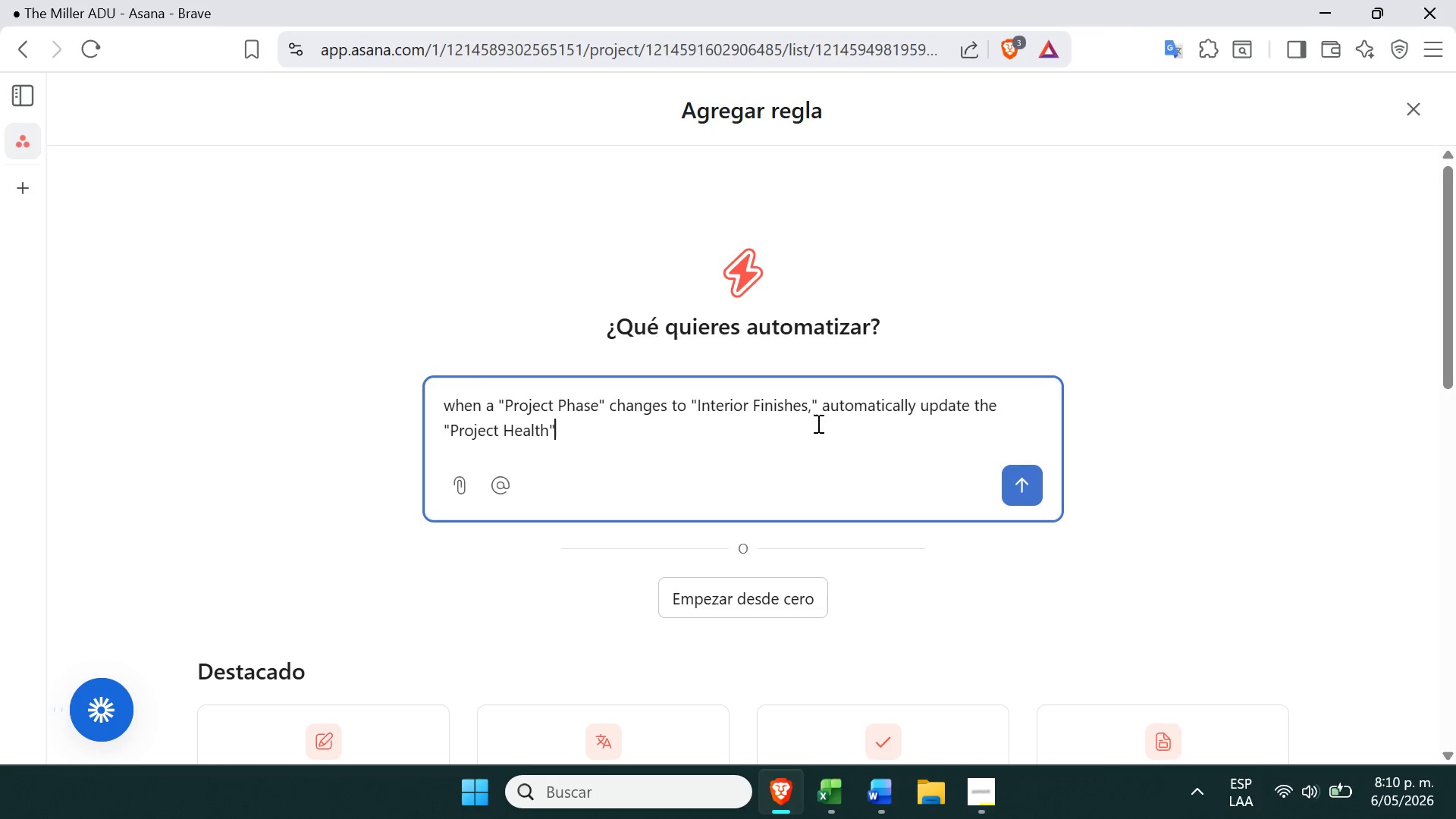 
key(Control+V)
 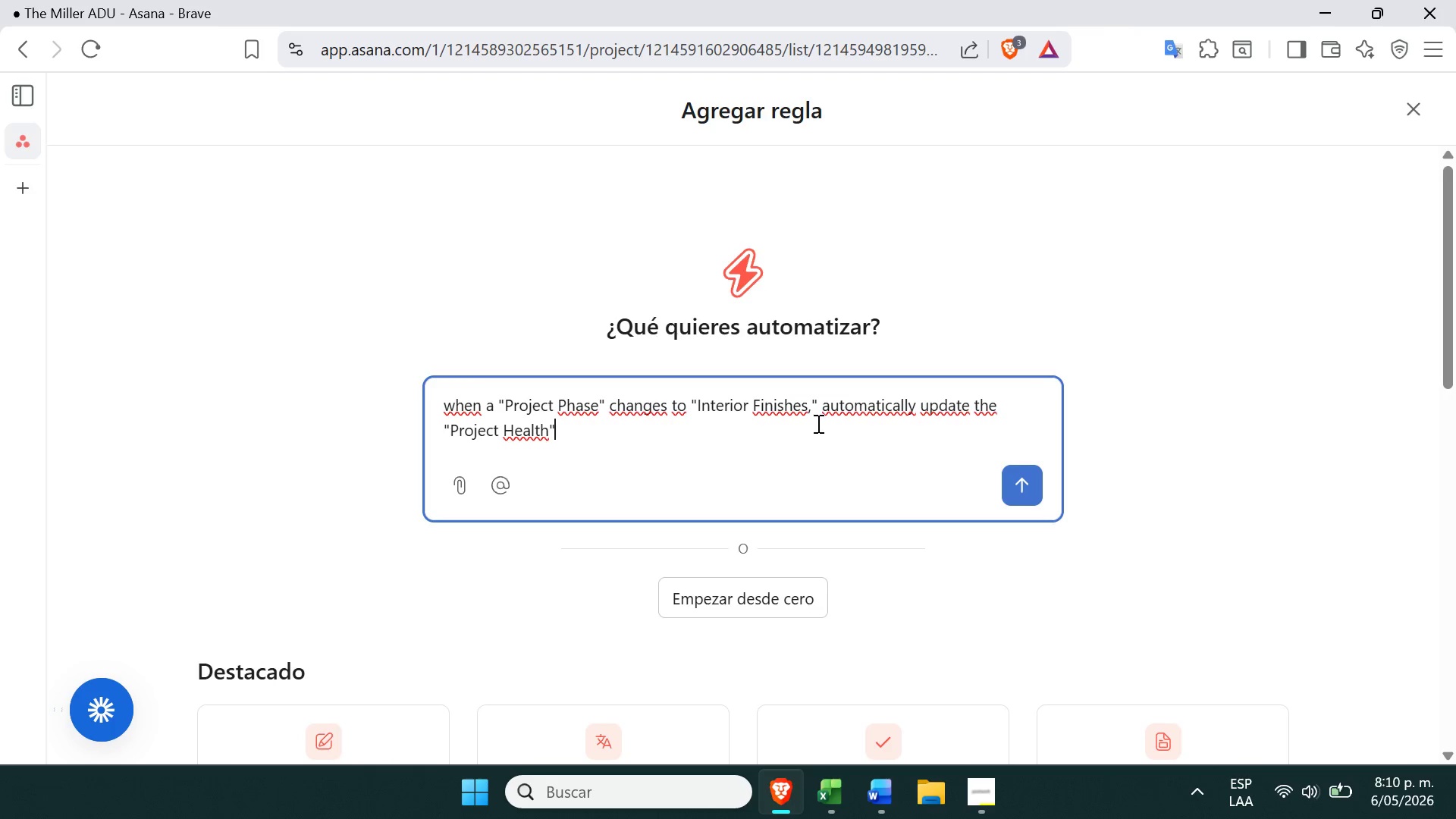 
key(Enter)
 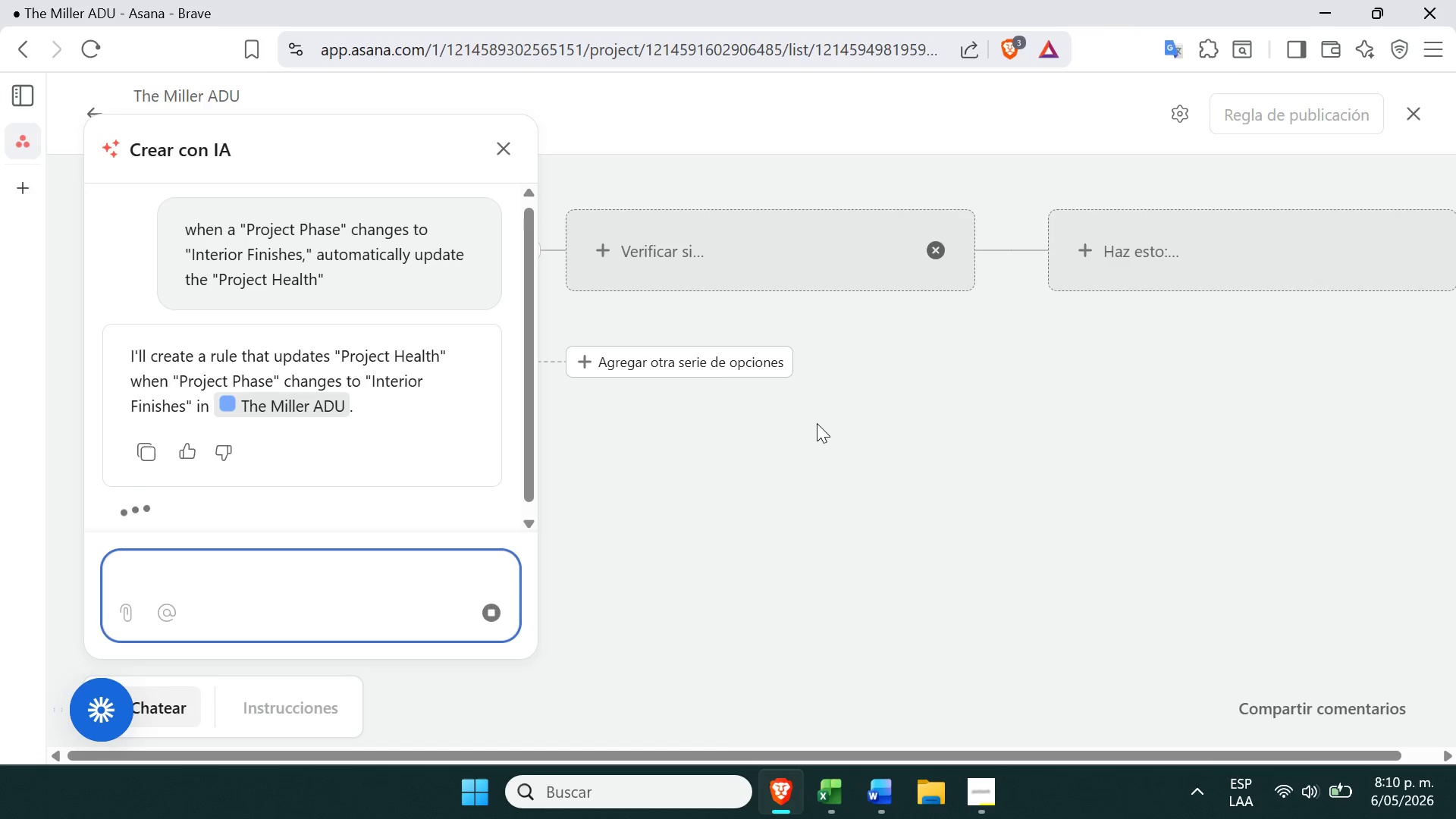 
wait(32.58)
 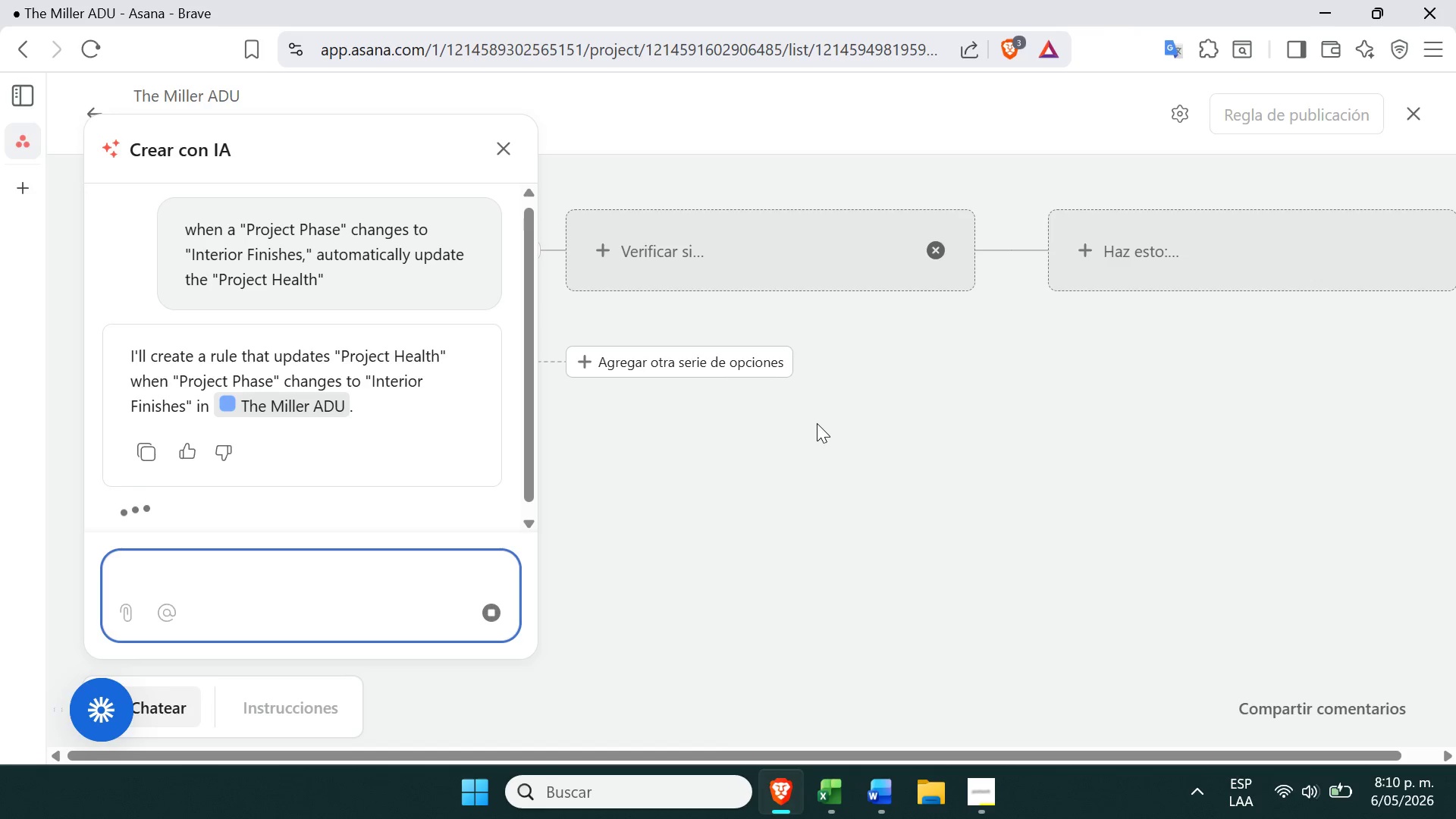 
left_click([915, 459])
 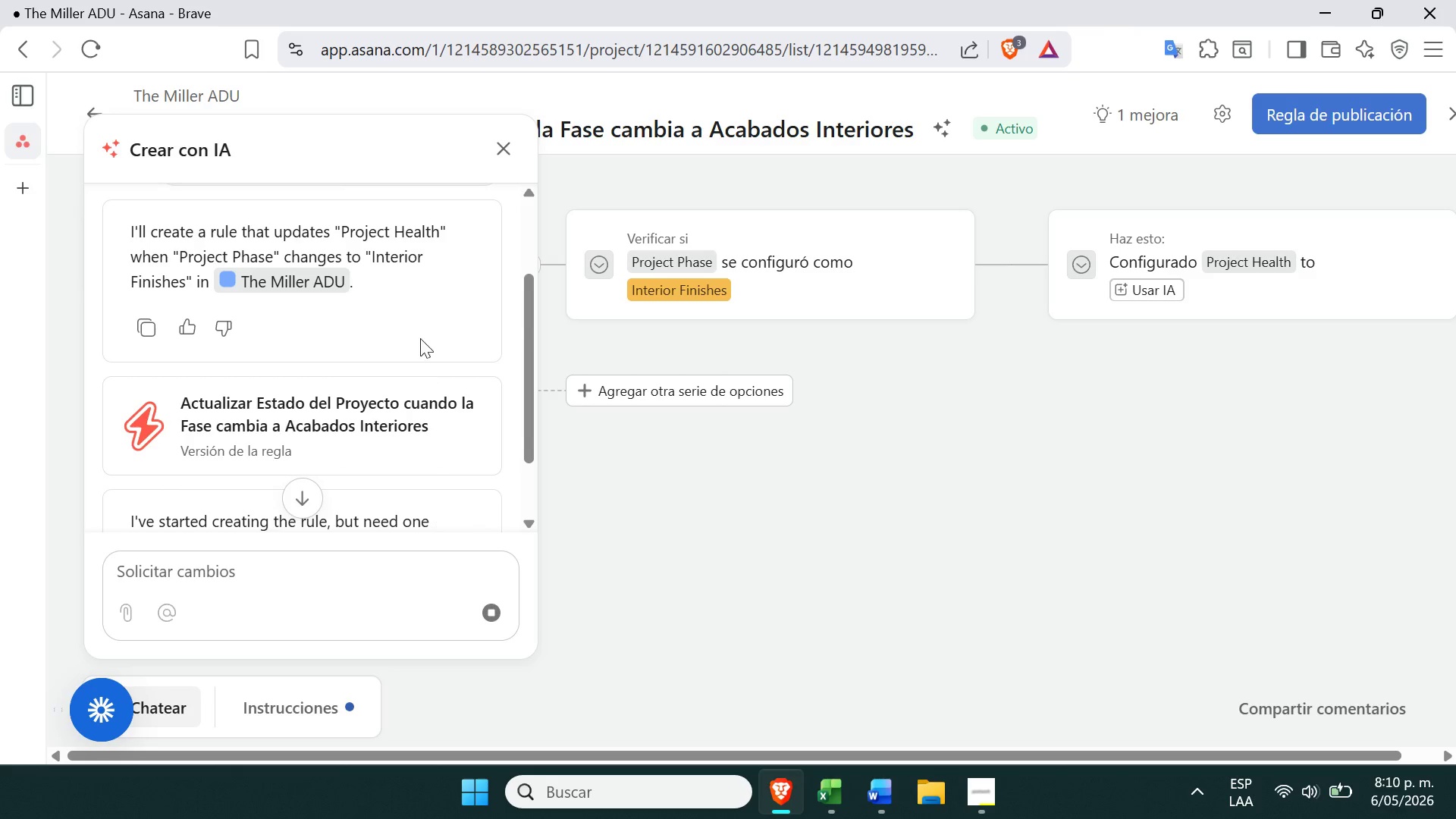 
left_click([500, 140])
 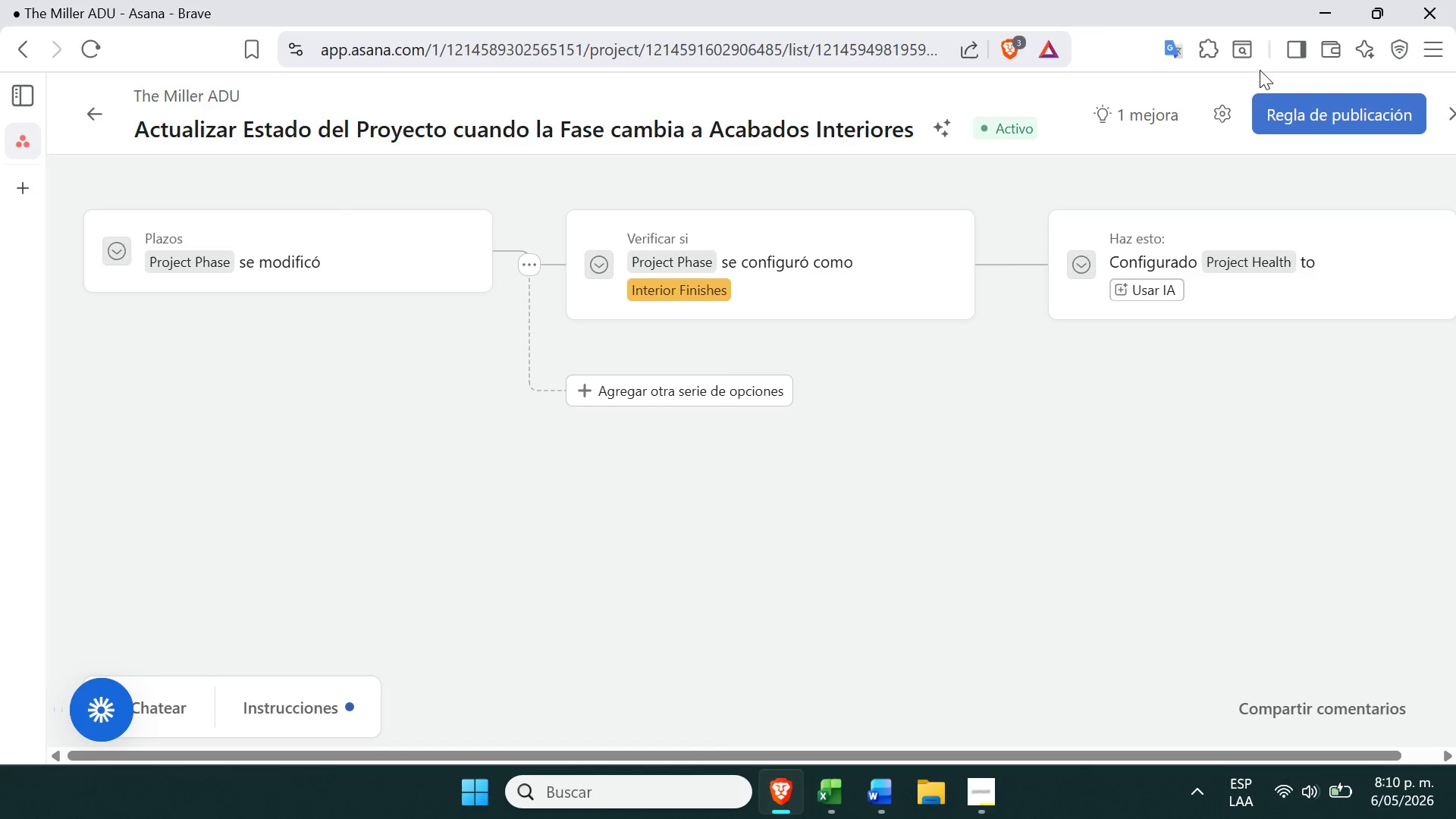 
left_click([1332, 111])
 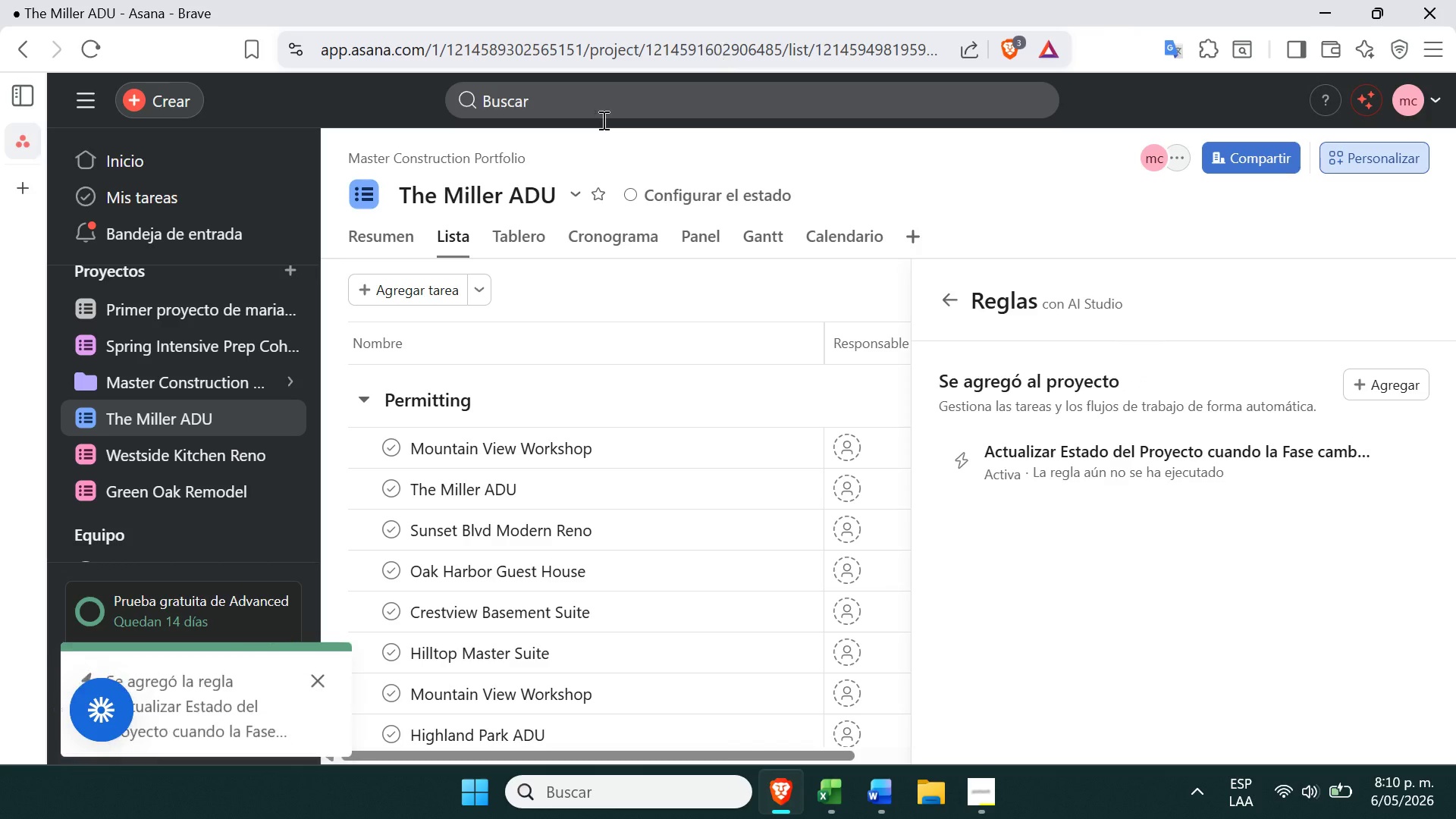 
wait(5.03)
 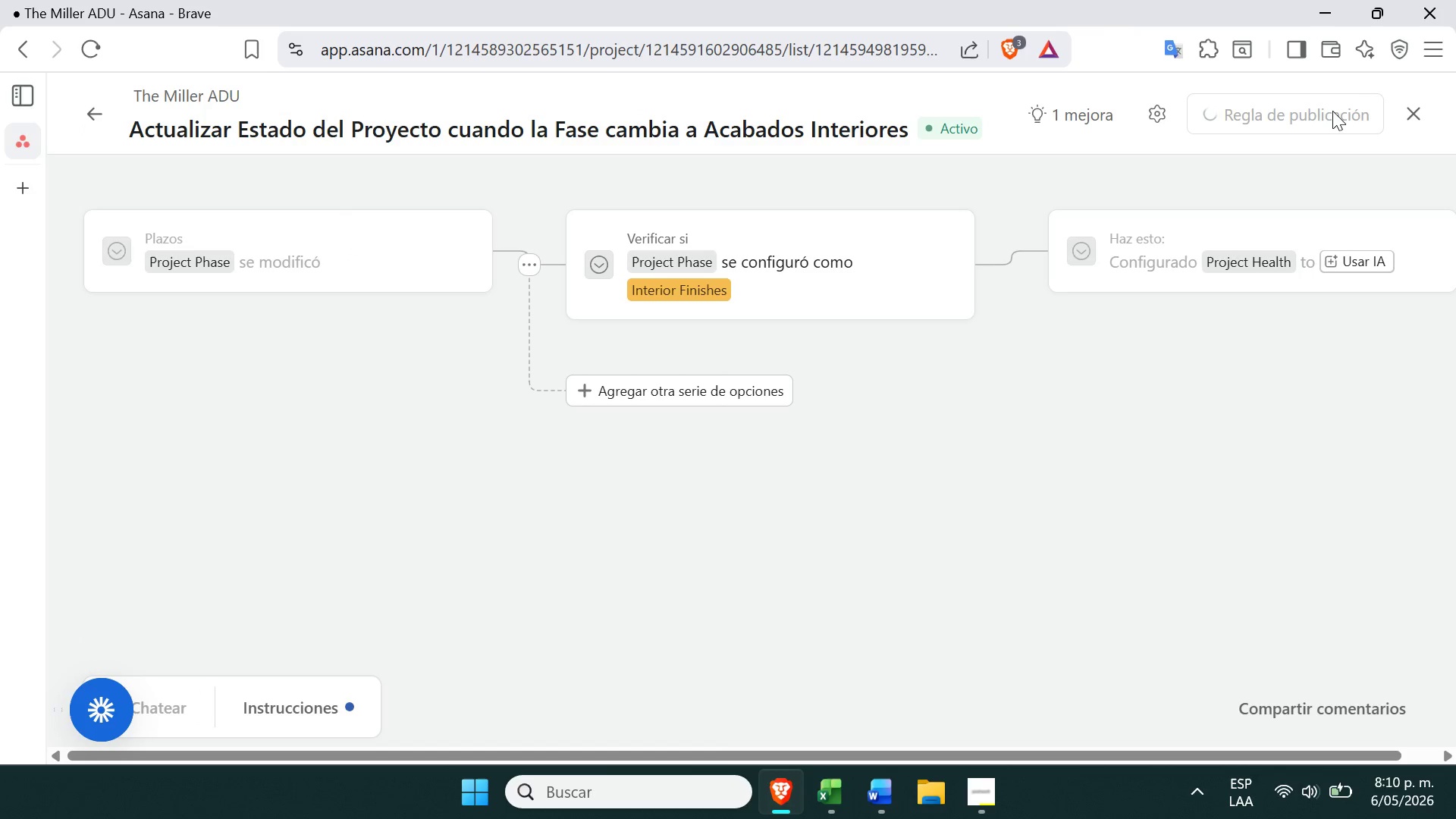 
left_click([623, 353])
 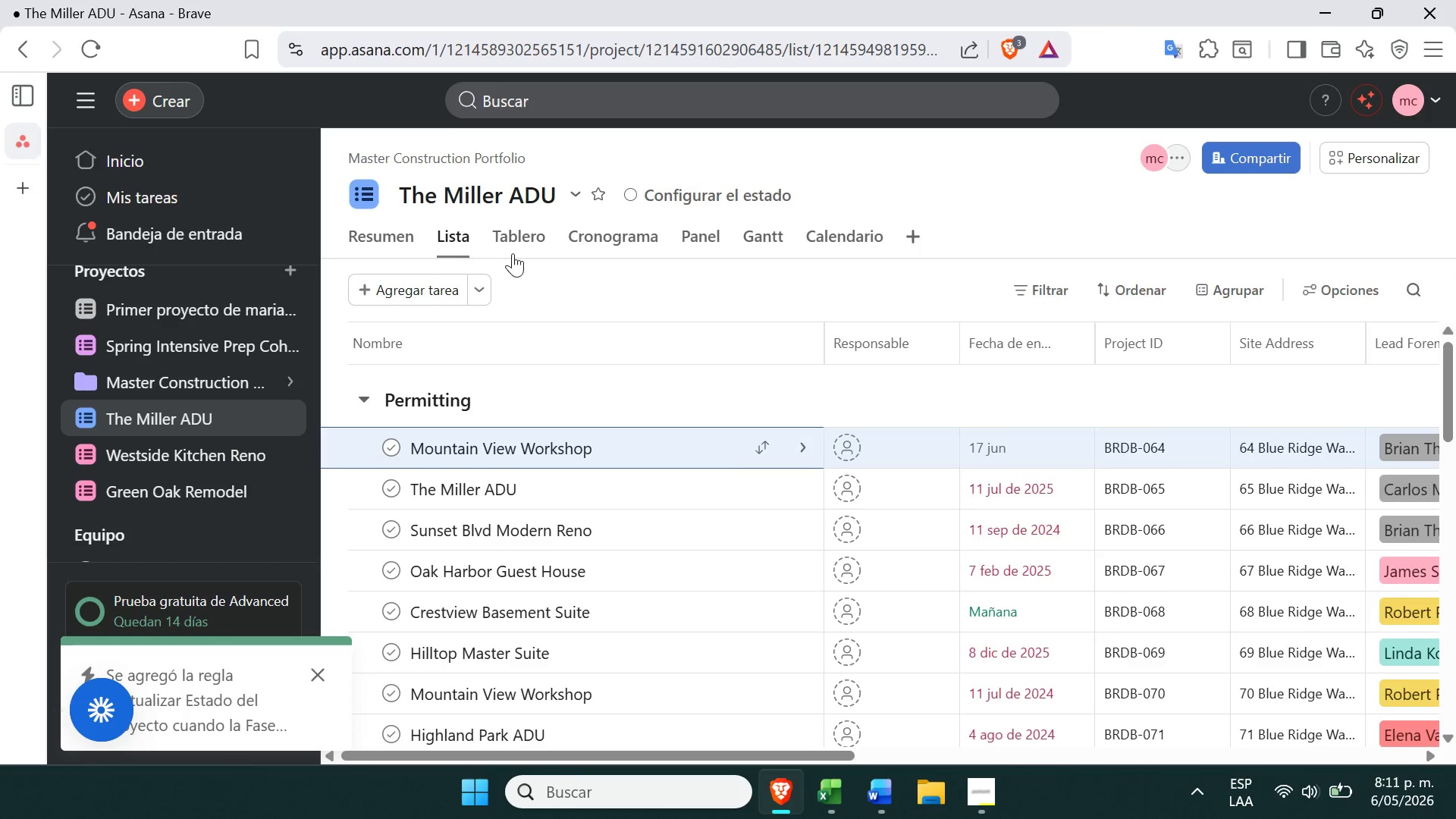 
left_click([516, 237])
 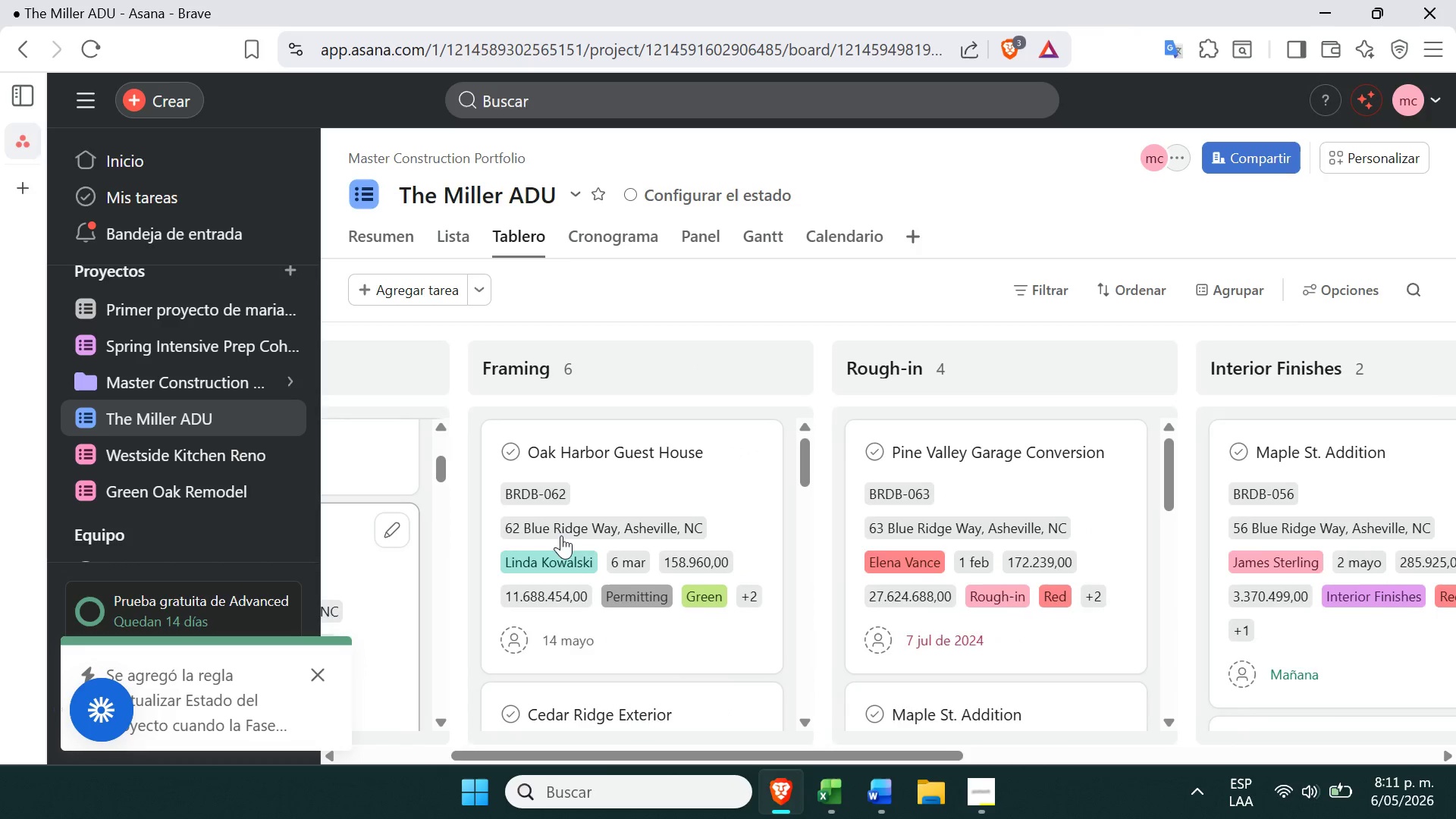 
wait(5.09)
 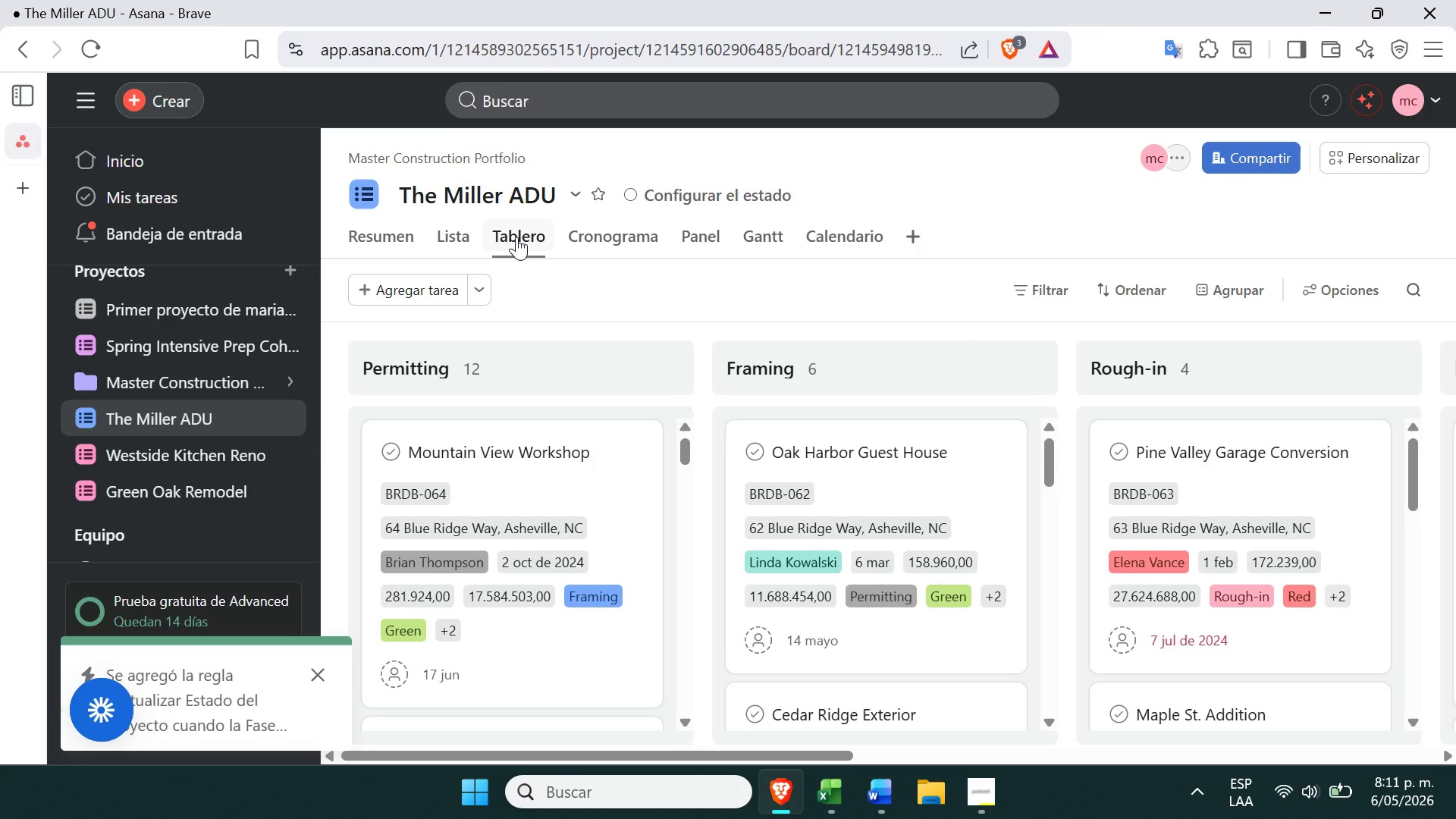 
left_click_drag(start_coordinate=[688, 486], to_coordinate=[994, 481])
 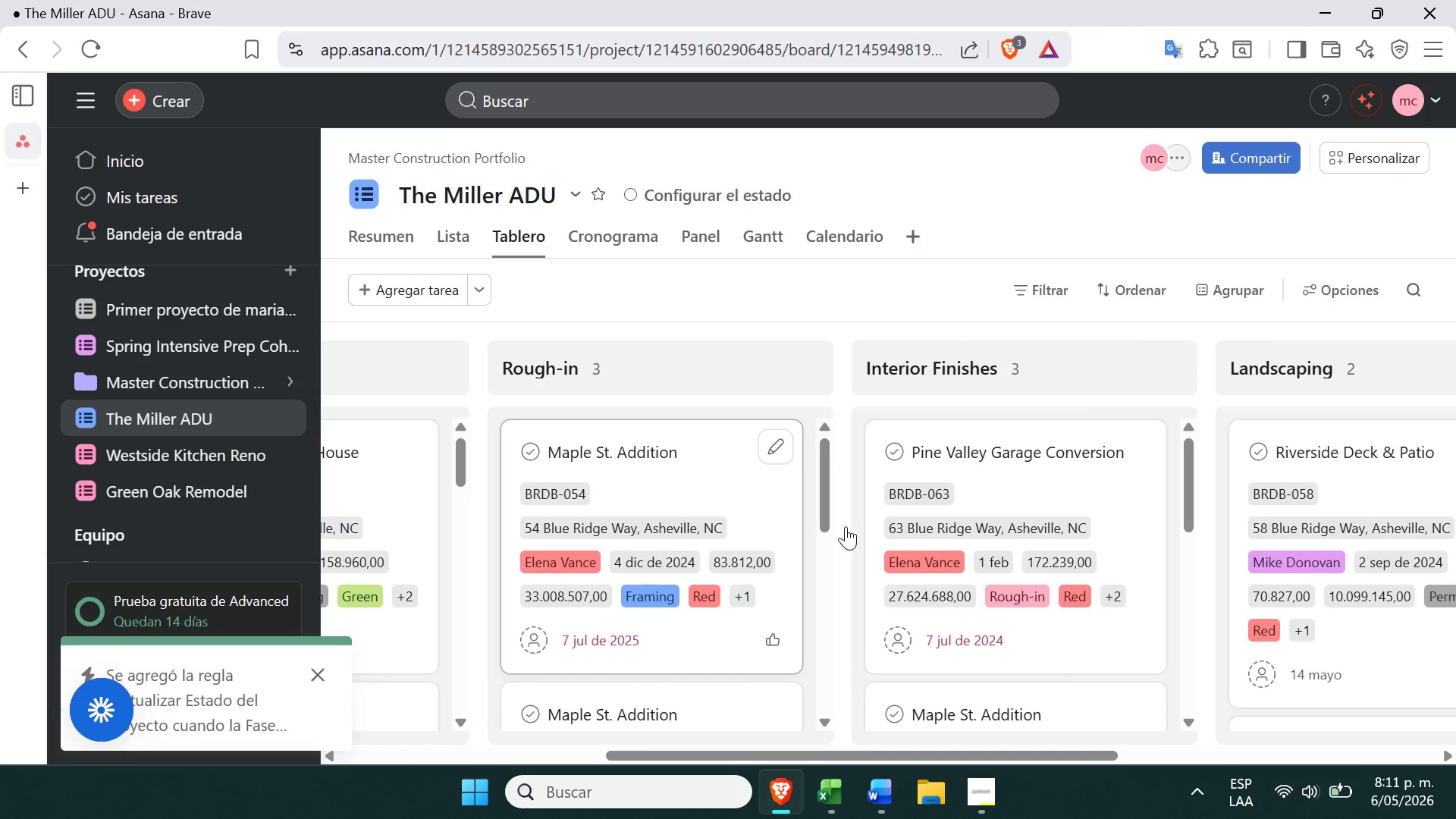 
left_click([320, 671])
 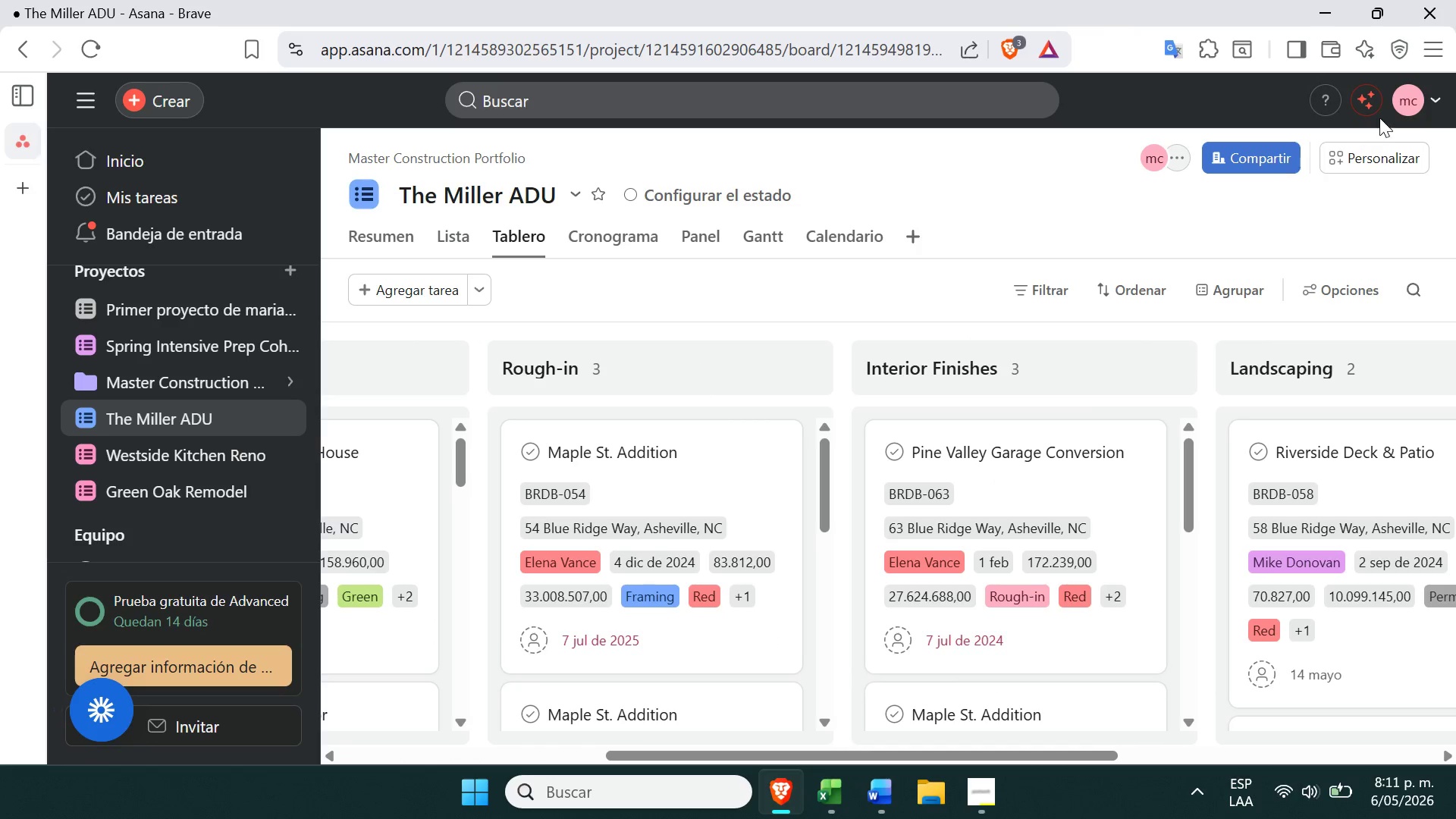 
left_click([1369, 146])
 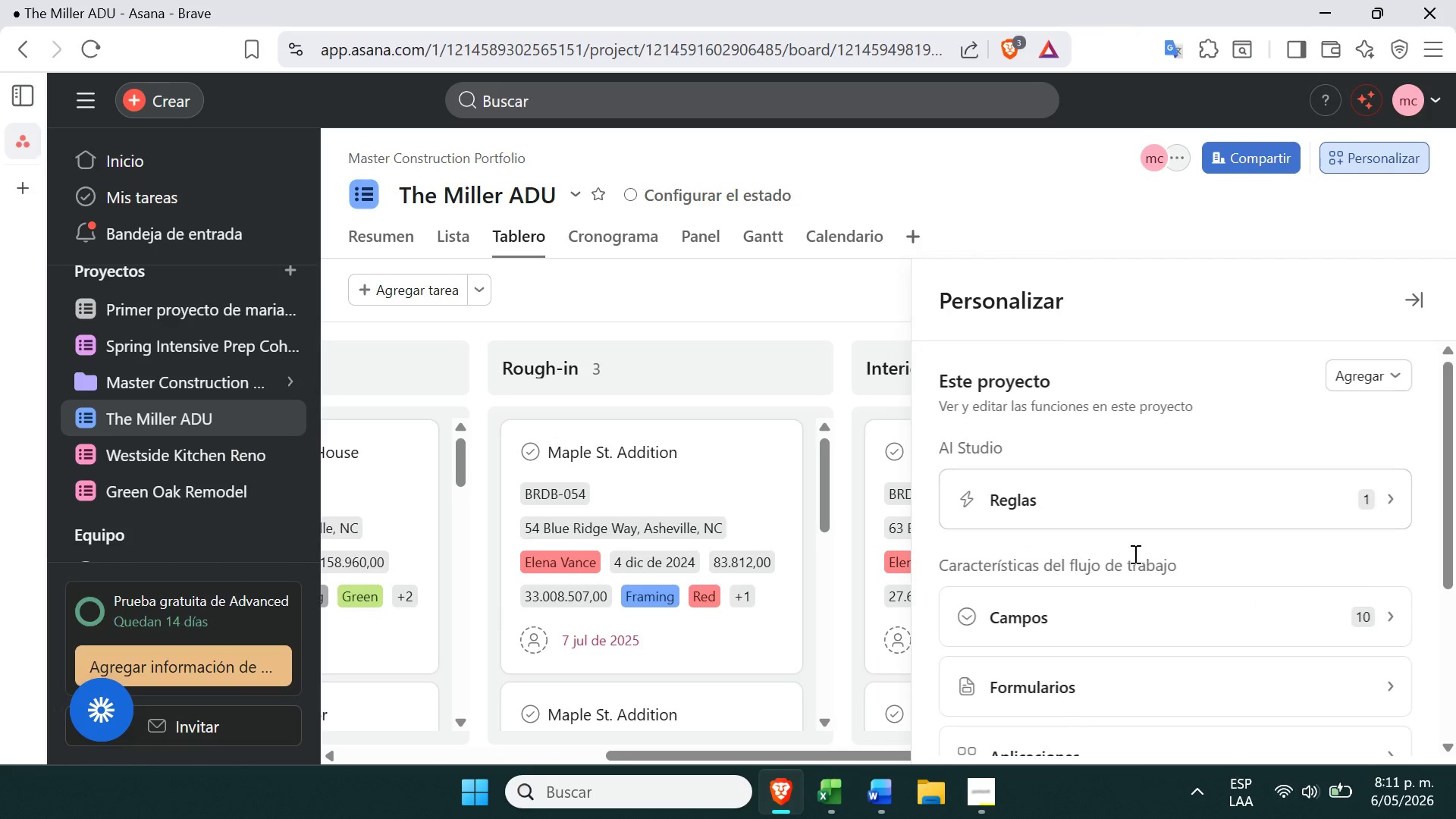 
left_click([1179, 503])
 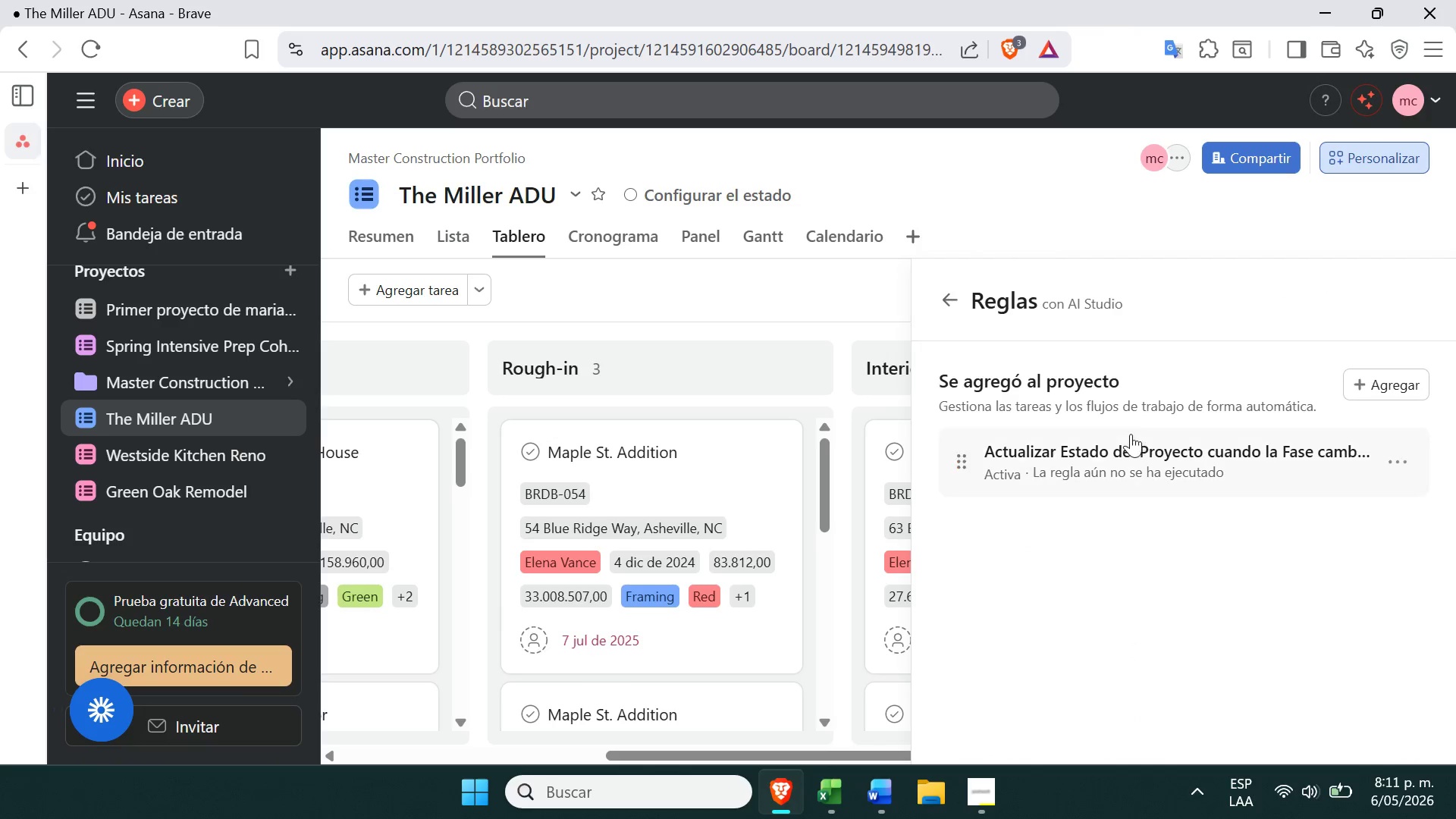 
left_click([1132, 448])
 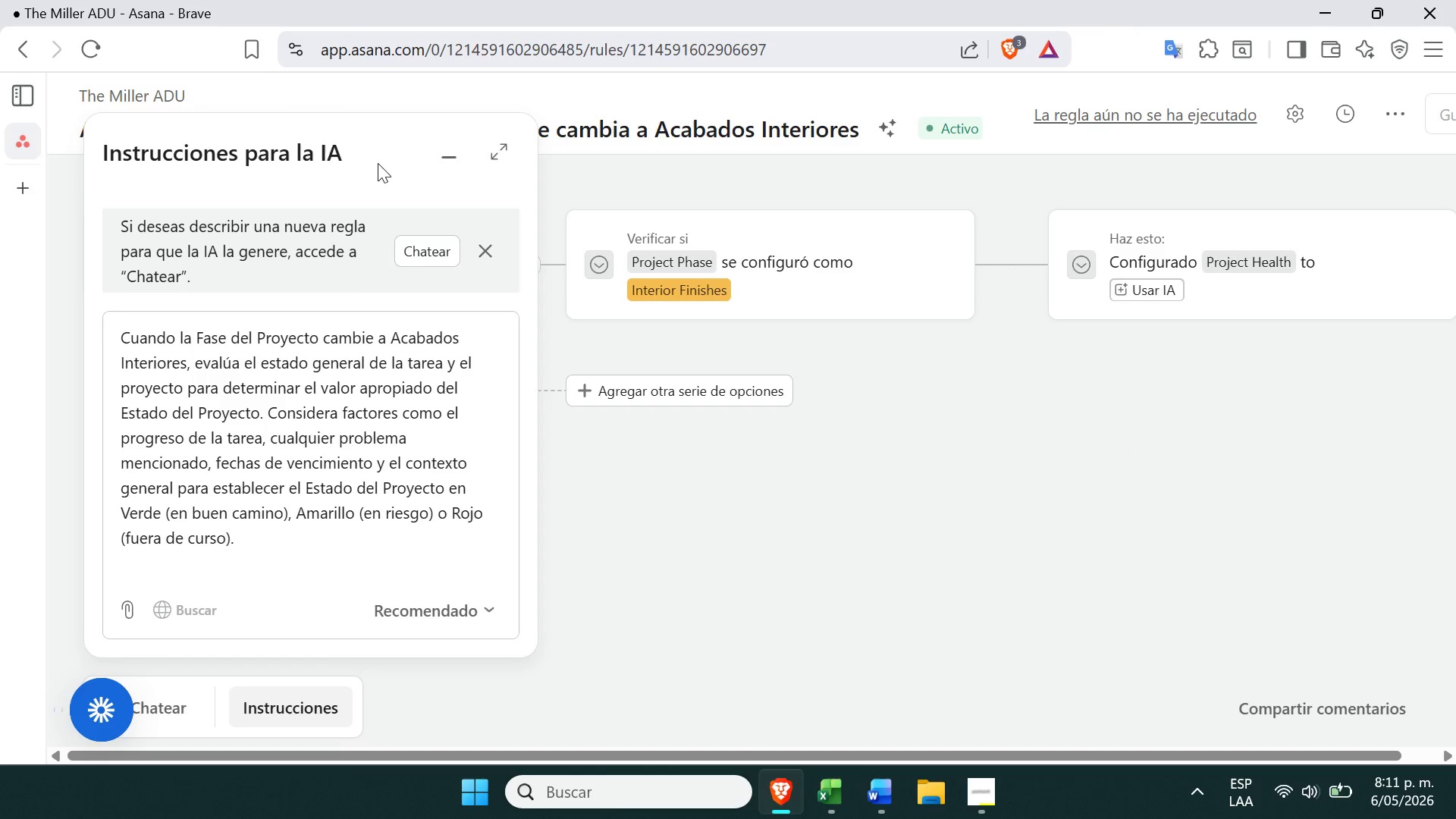 
mouse_move([473, 152])
 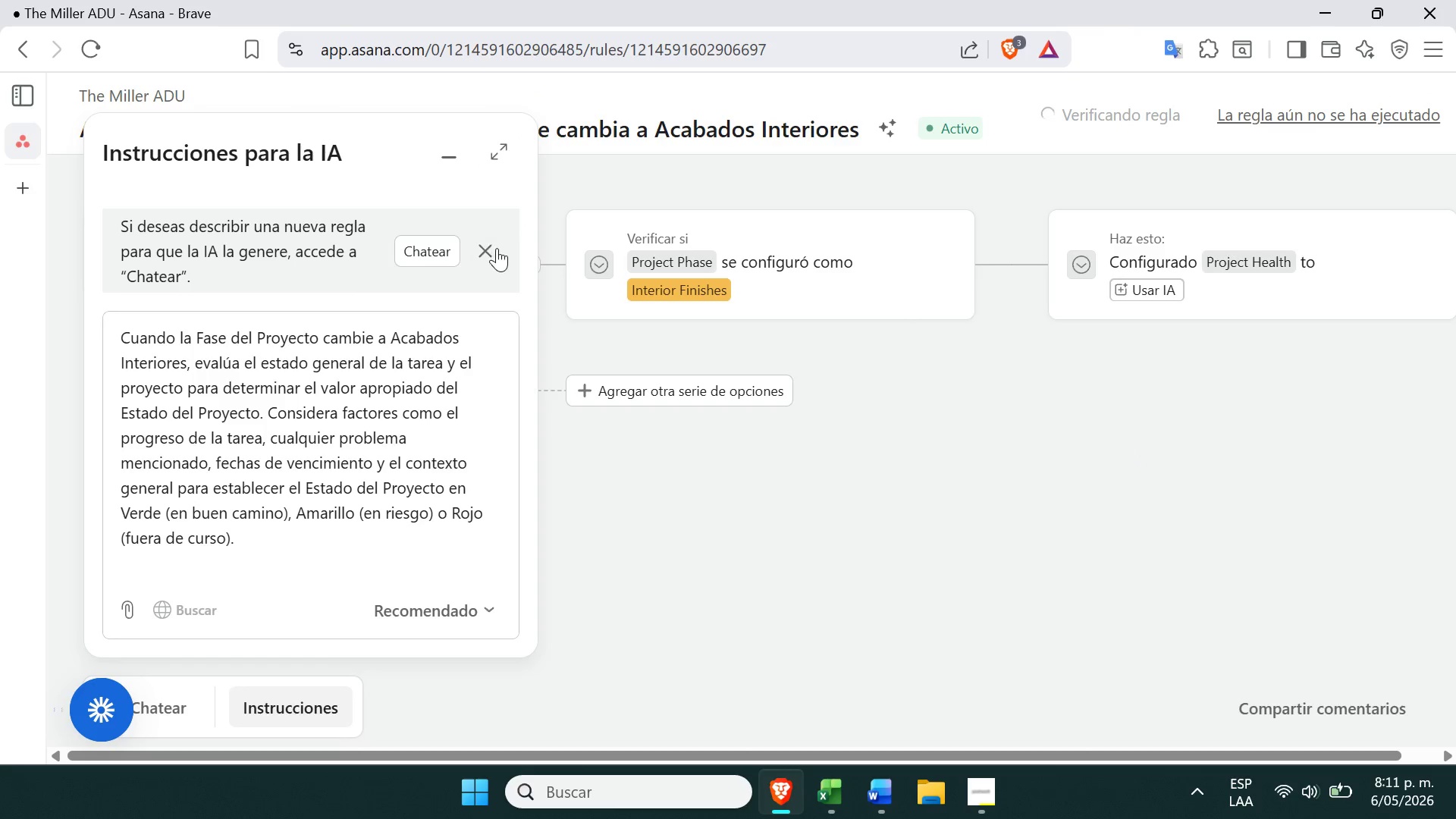 
left_click([492, 251])
 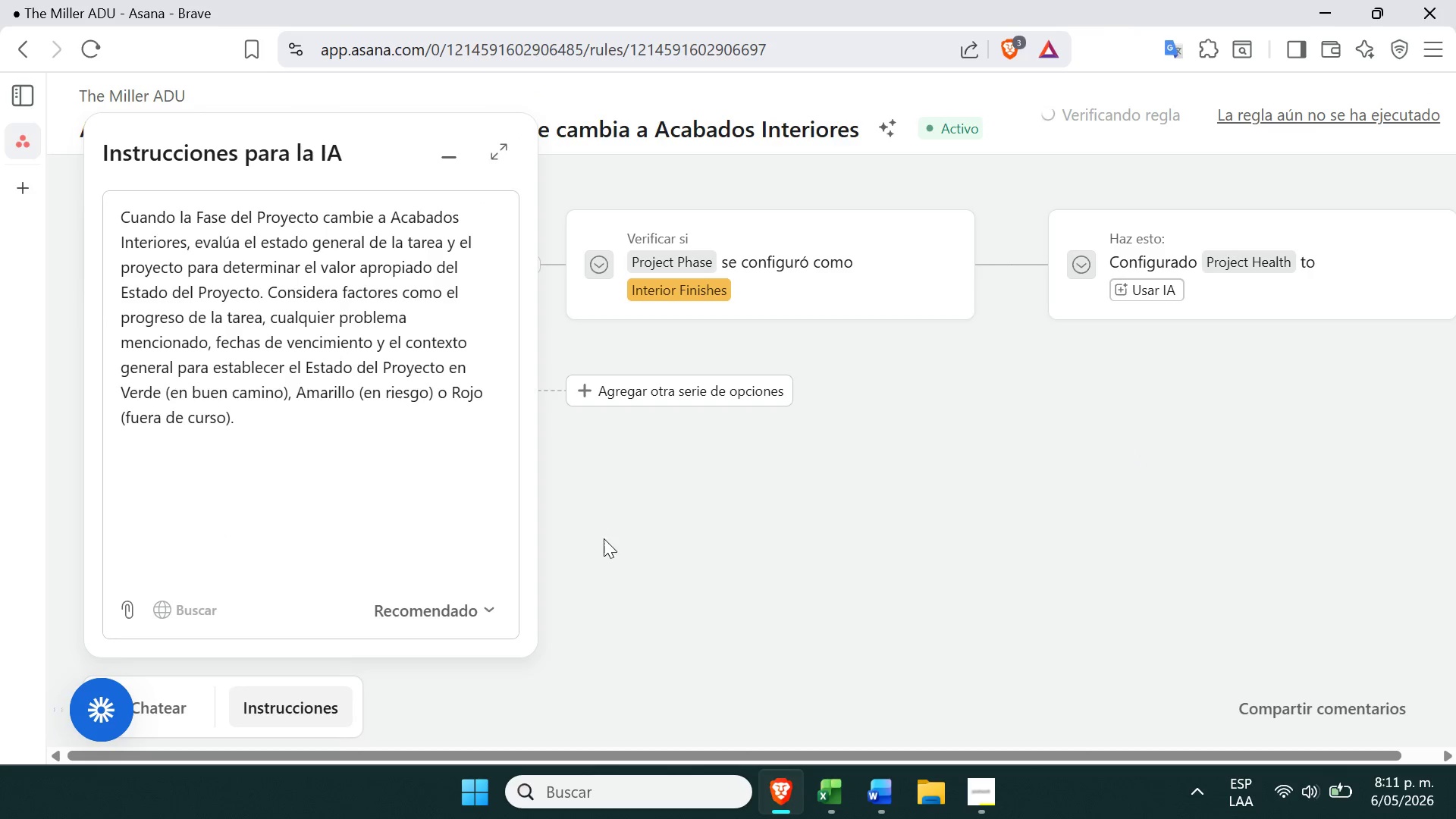 
left_click([606, 534])
 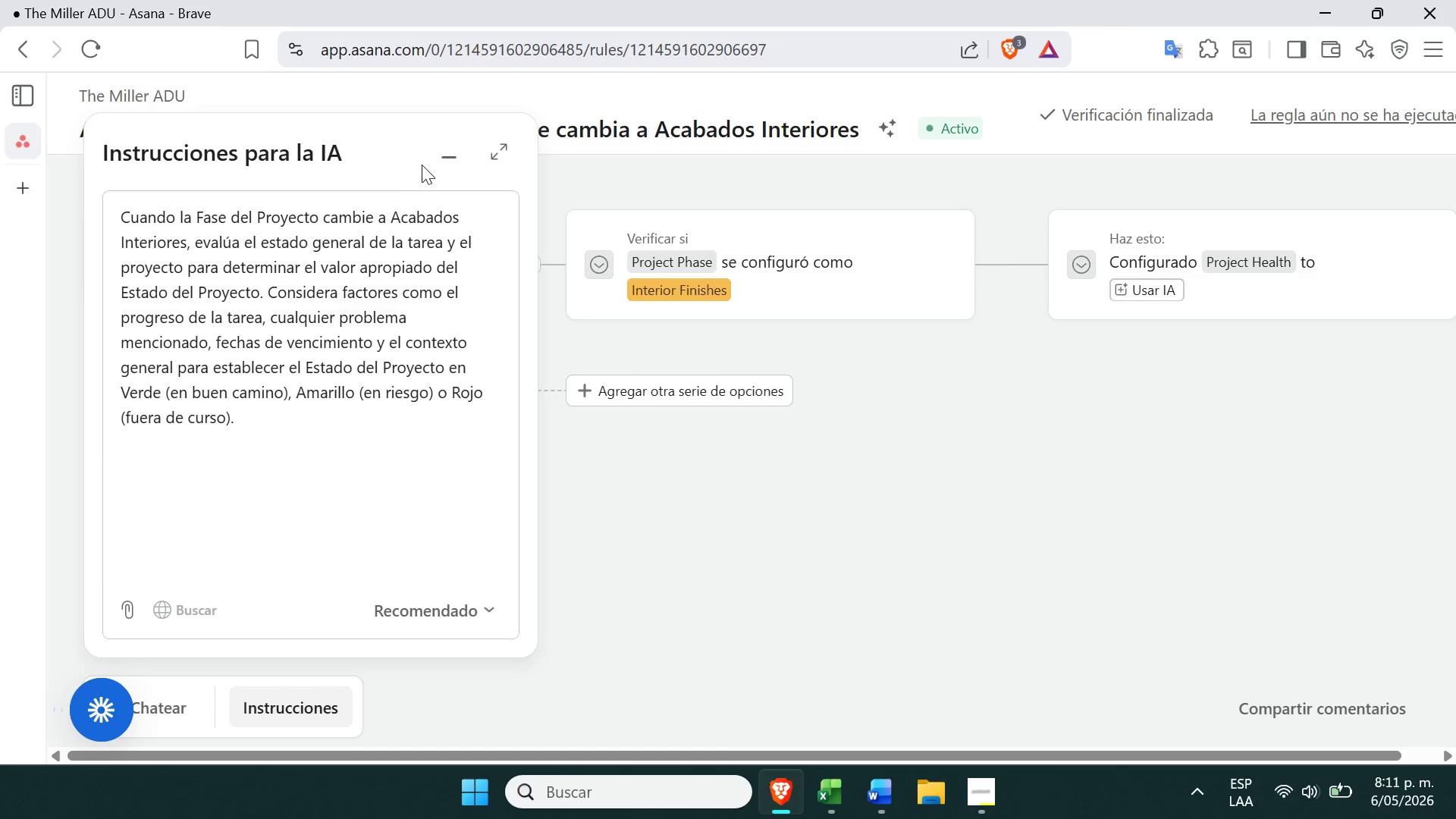 
left_click([444, 161])
 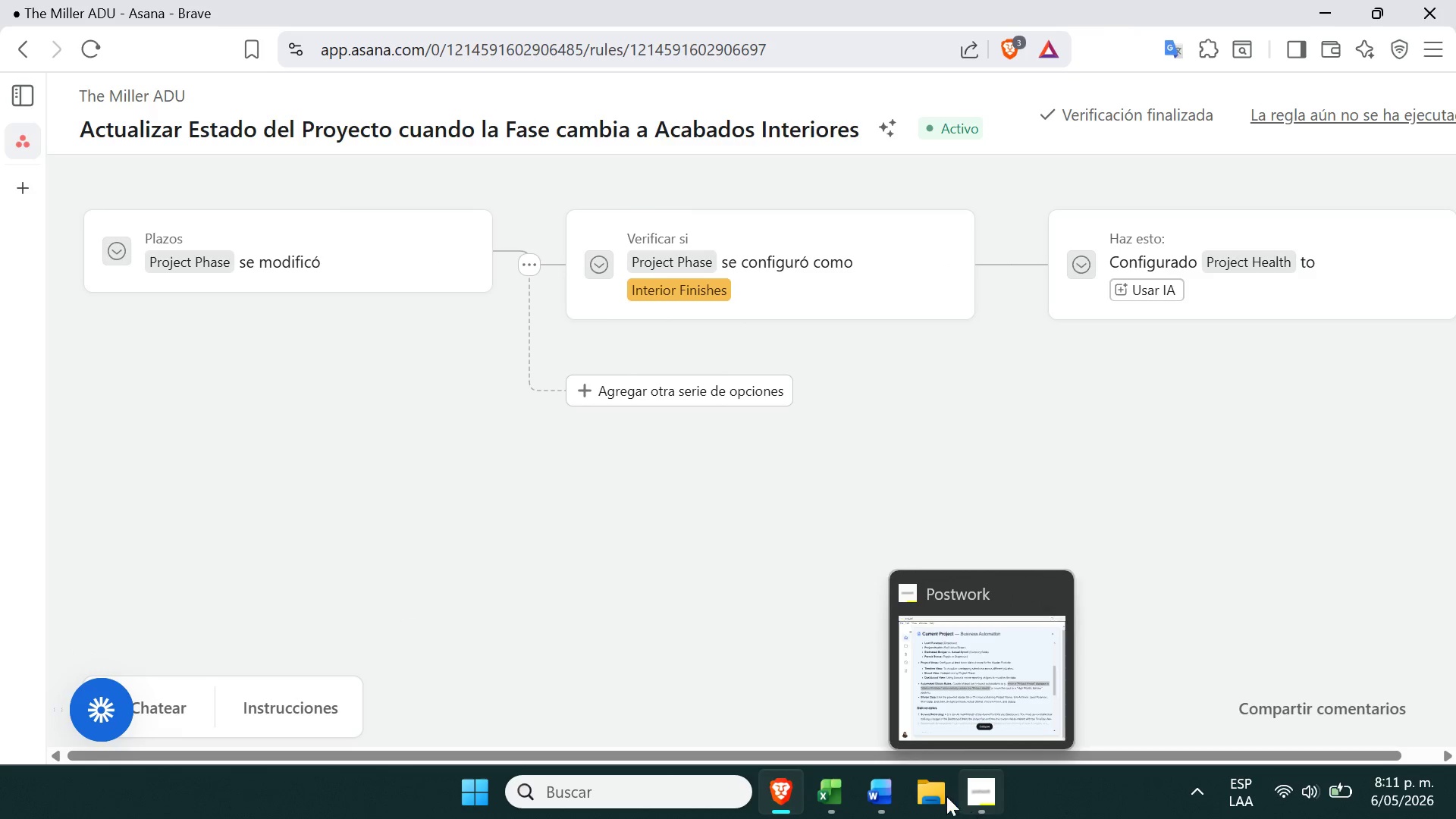 
left_click([22, 43])
 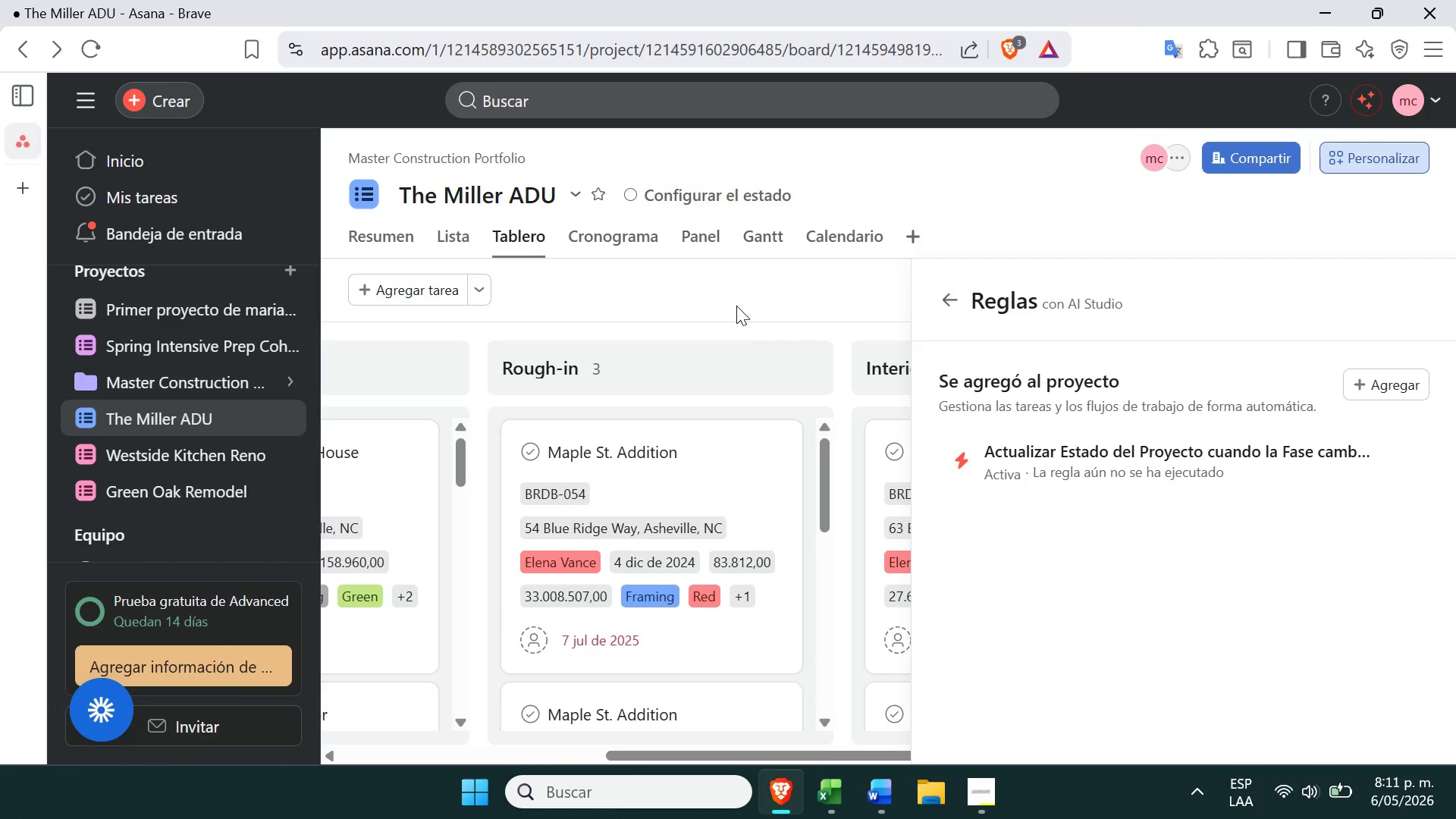 
left_click([739, 305])
 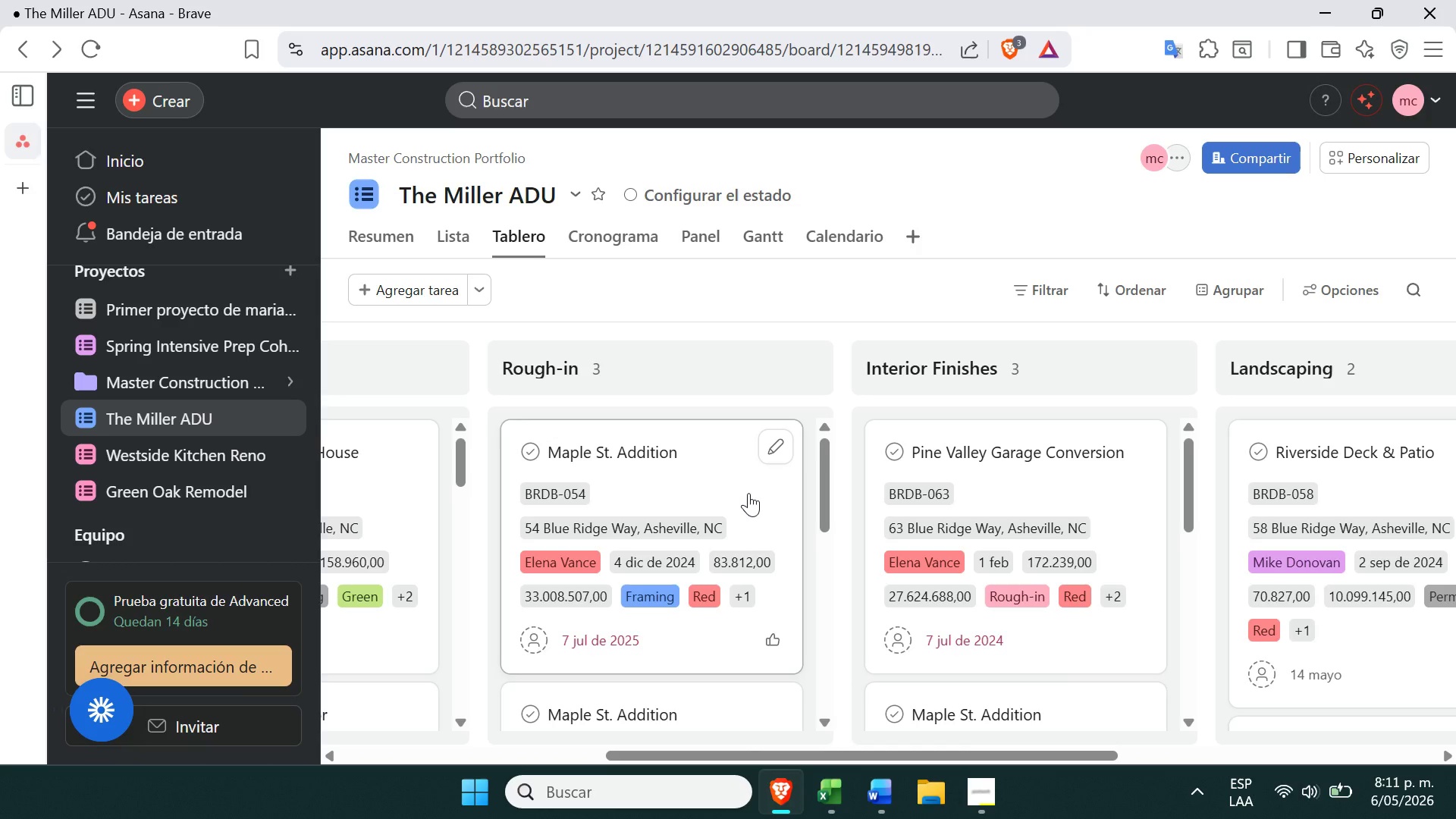 
left_click([748, 493])
 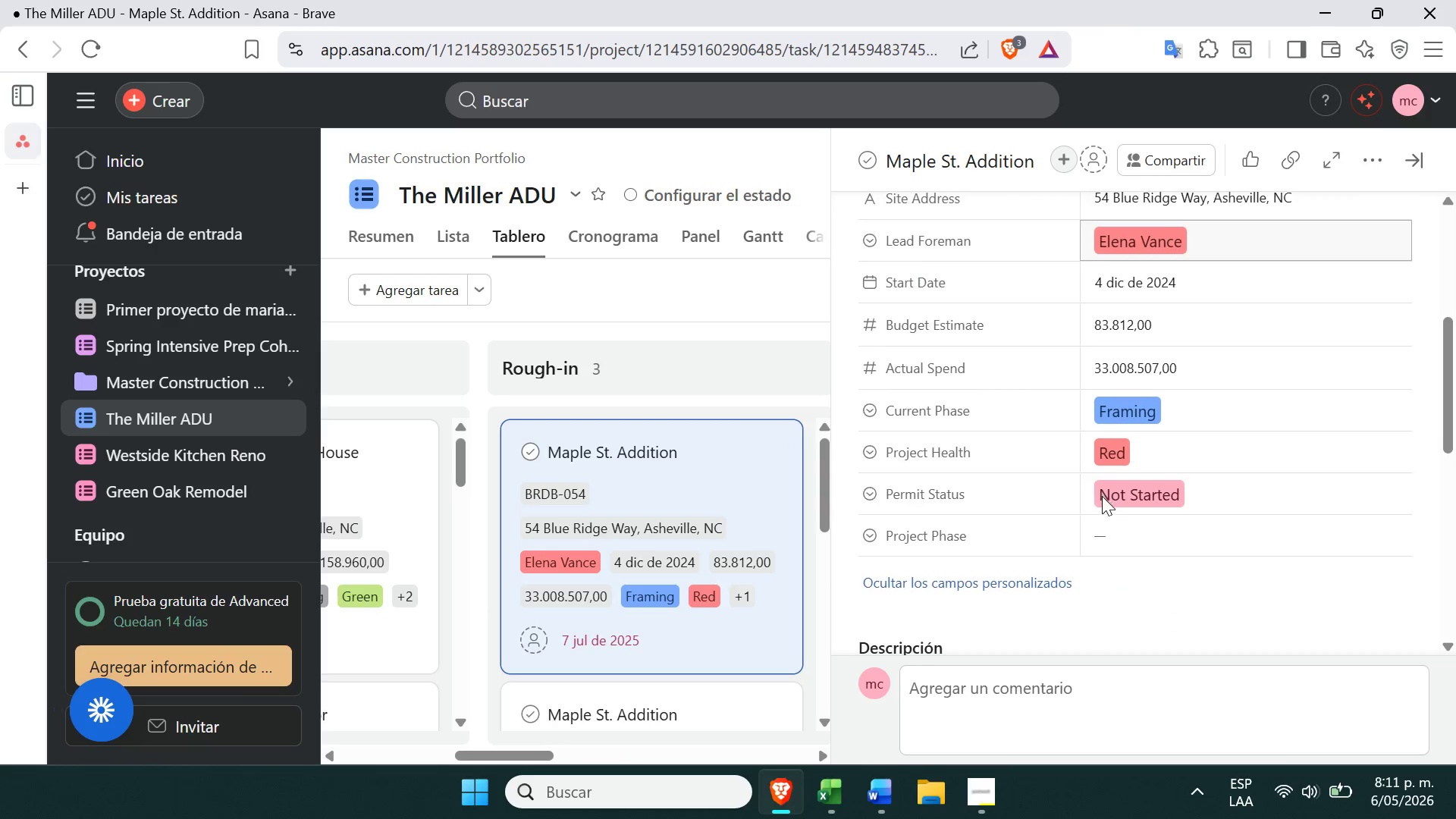 
left_click([1122, 475])
 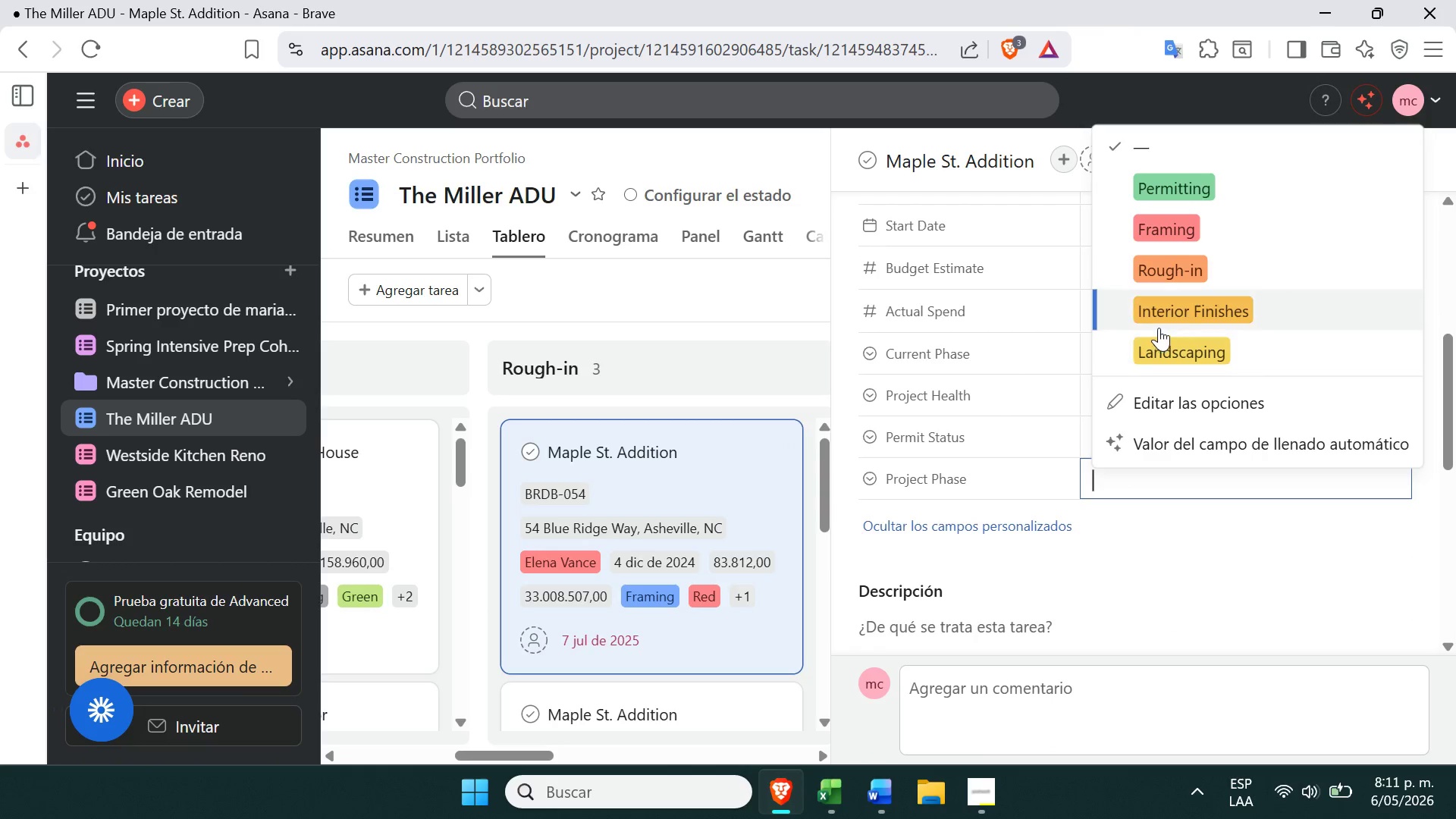 
left_click([1171, 315])
 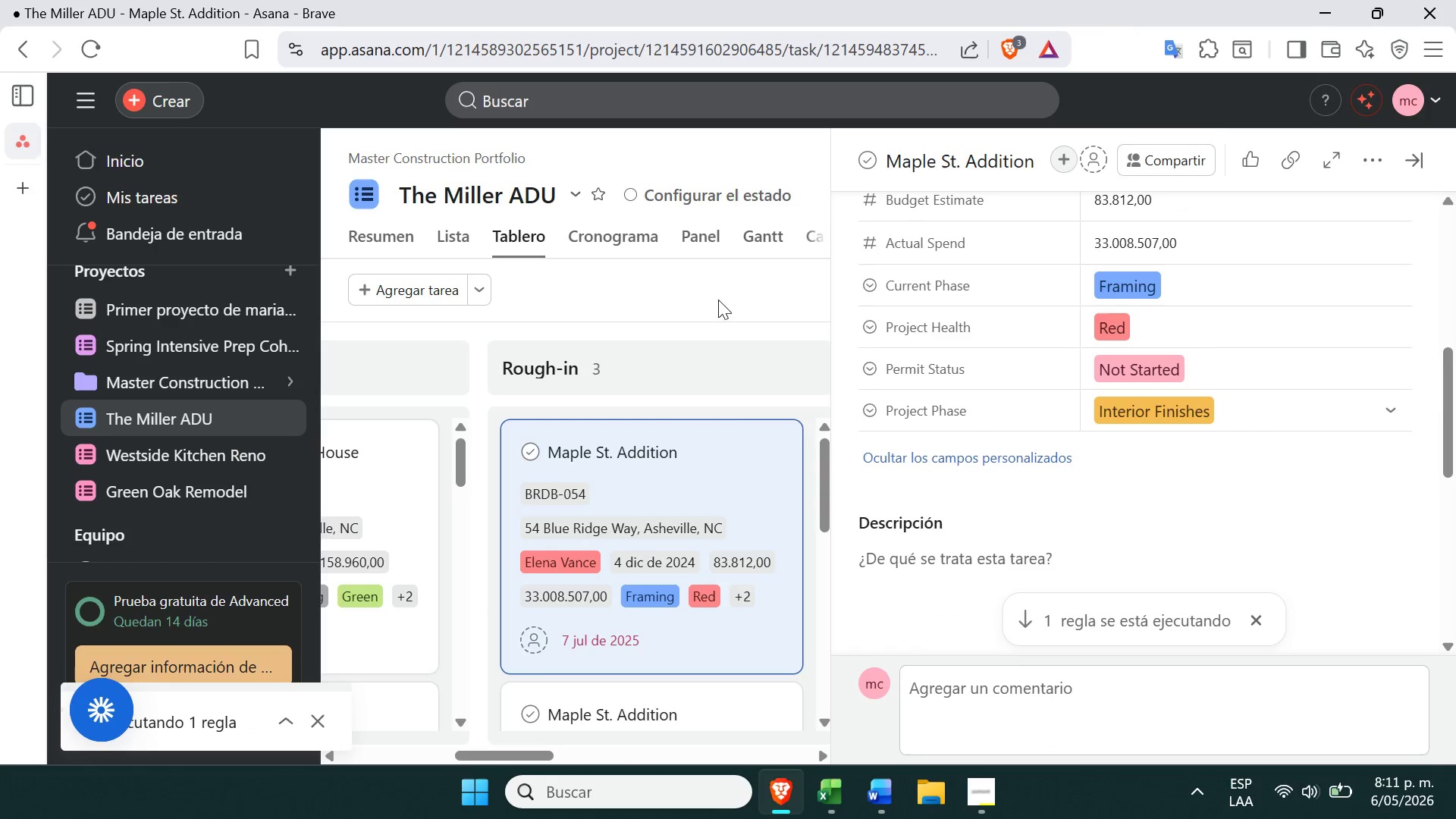 
left_click([720, 298])
 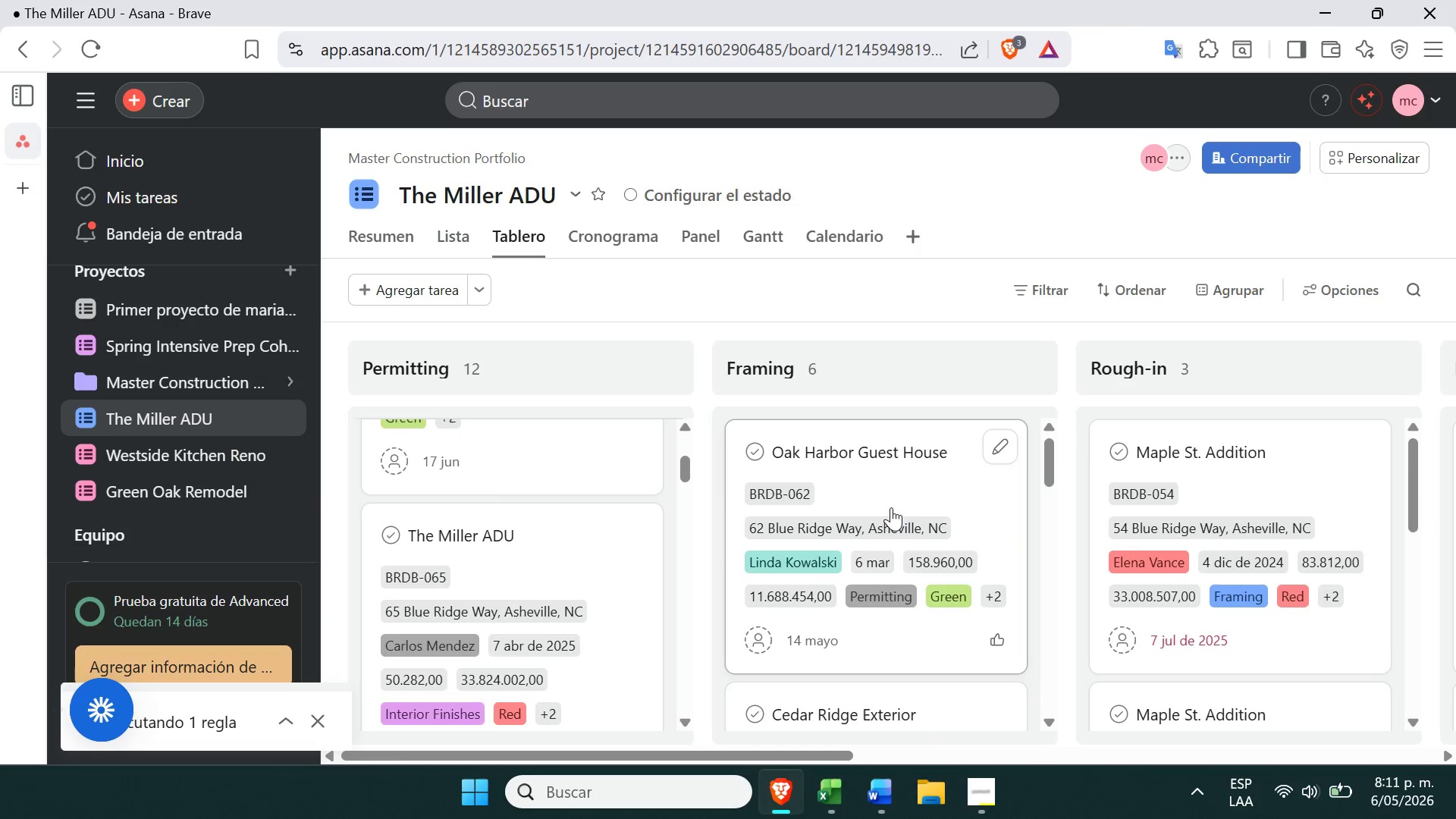 
wait(10.78)
 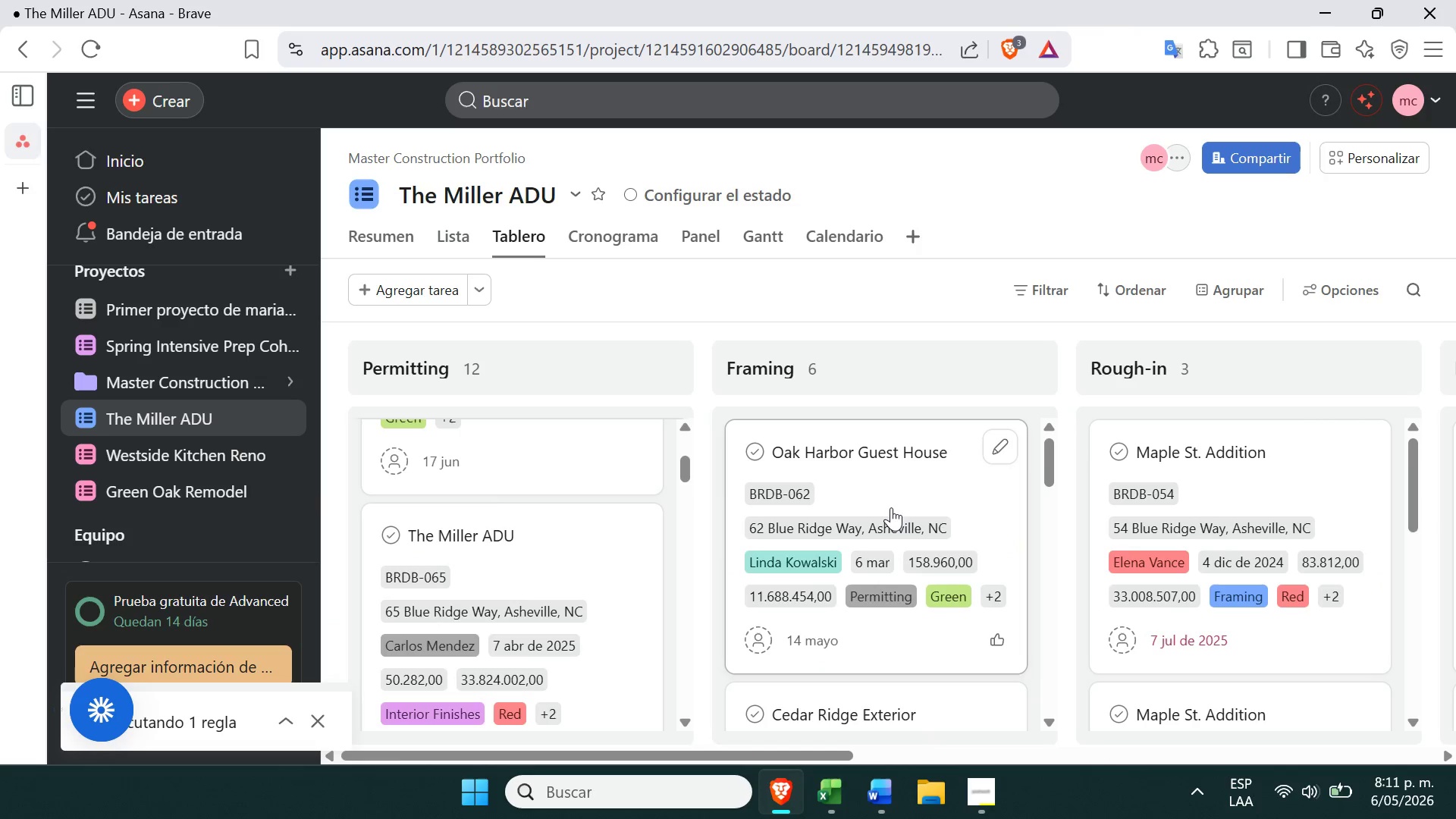 
left_click([753, 486])
 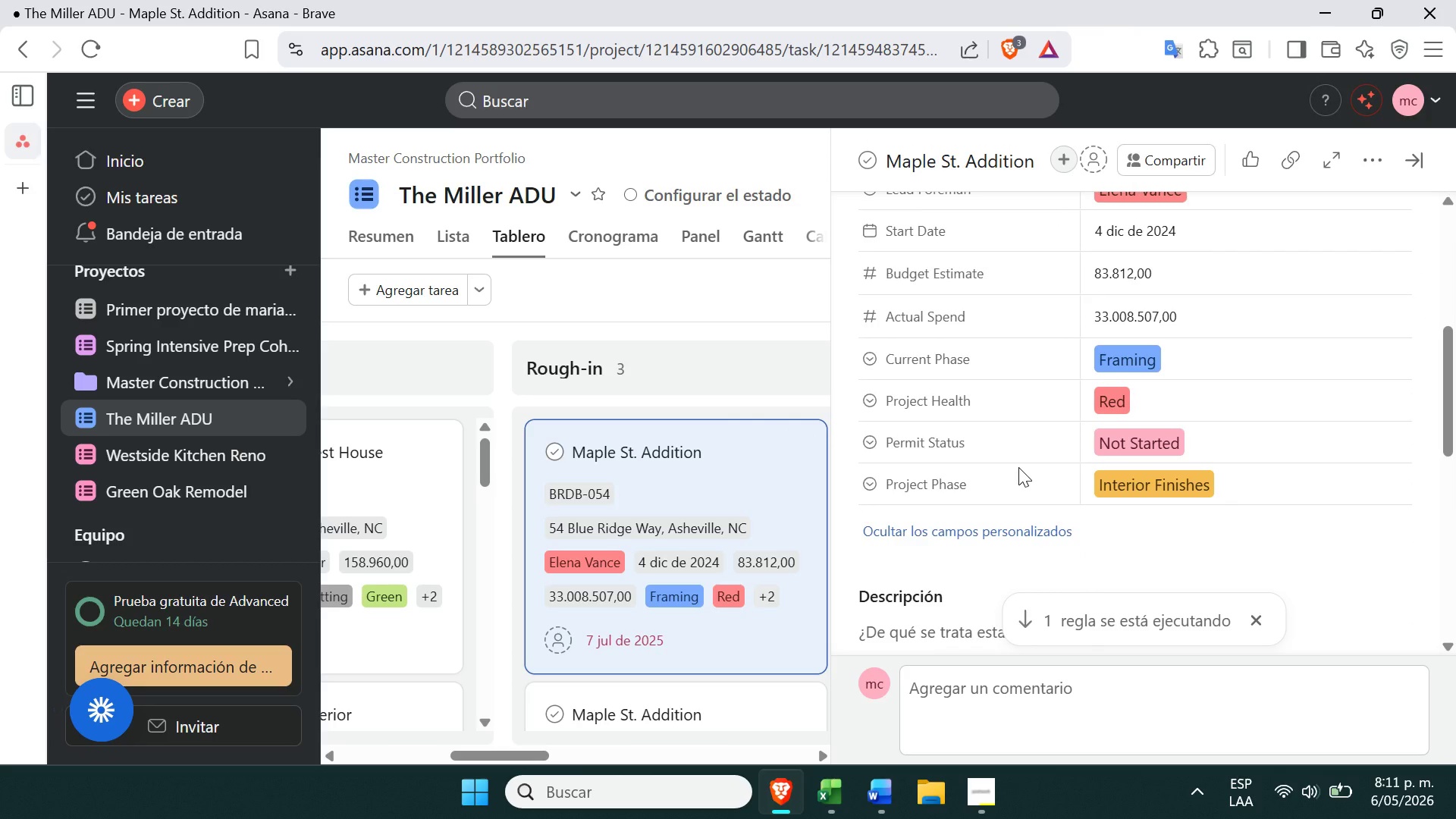 
wait(5.2)
 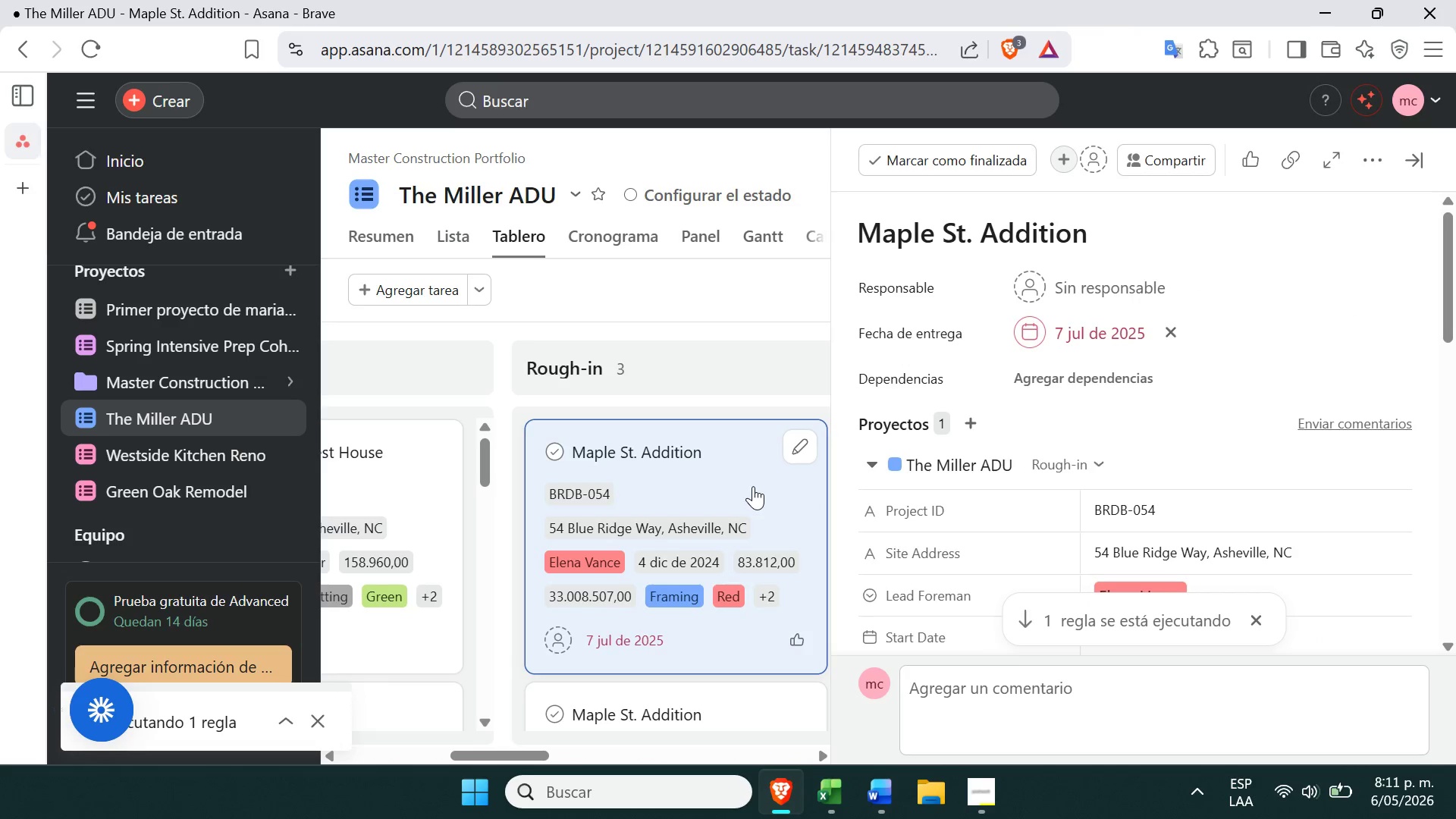 
left_click([1056, 626])
 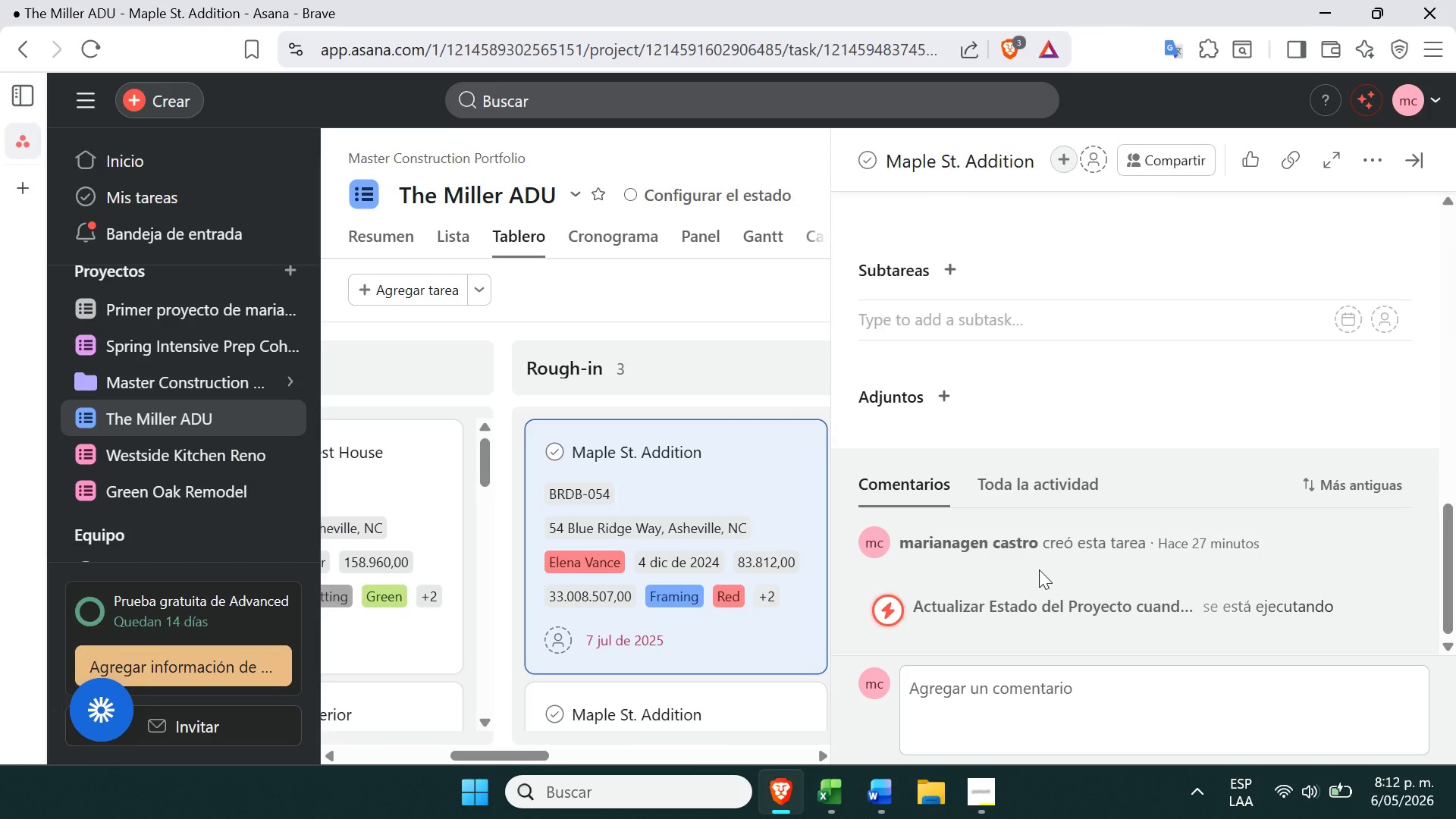 
left_click([962, 785])